 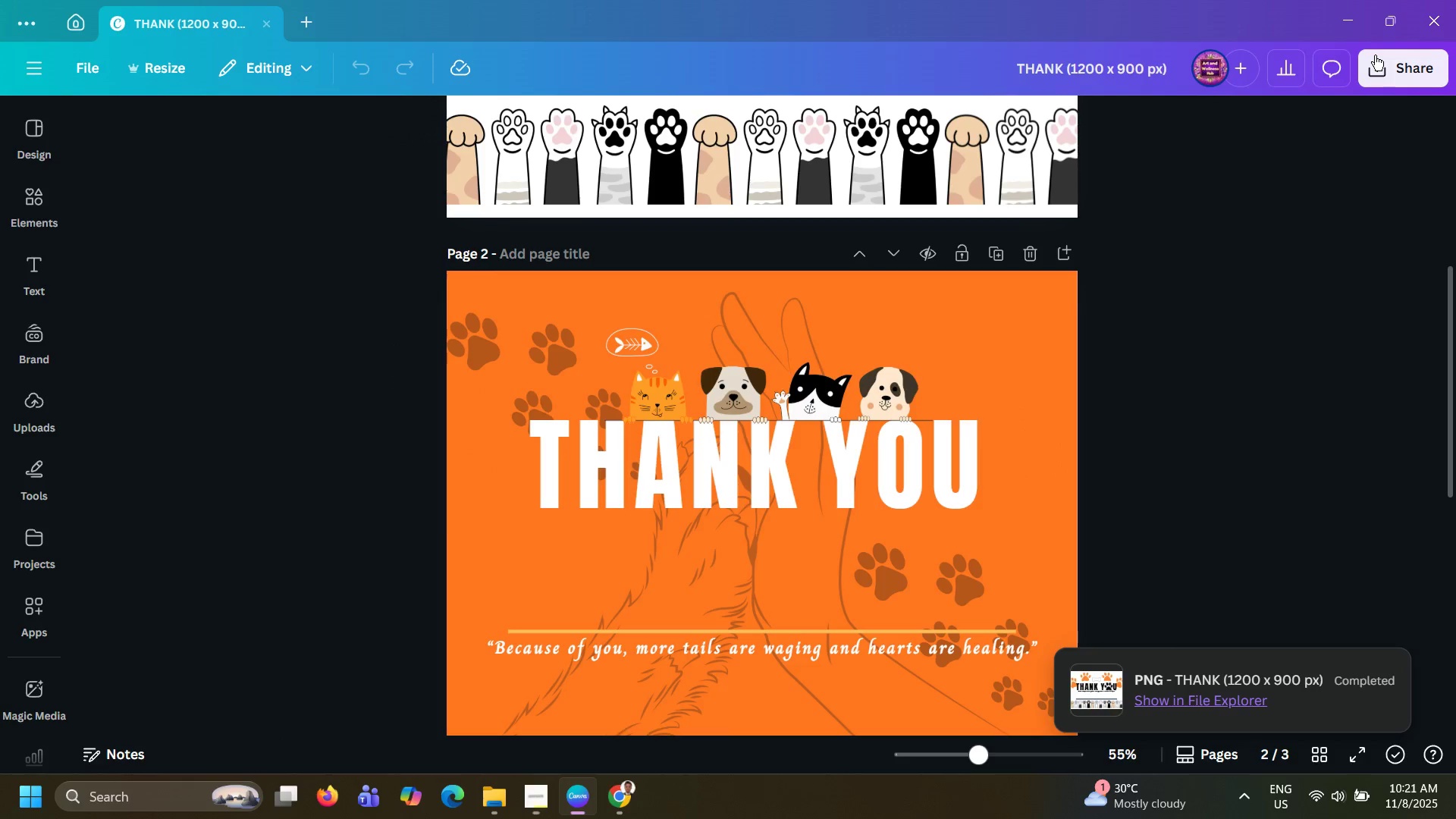 
key(Alt+Tab)
 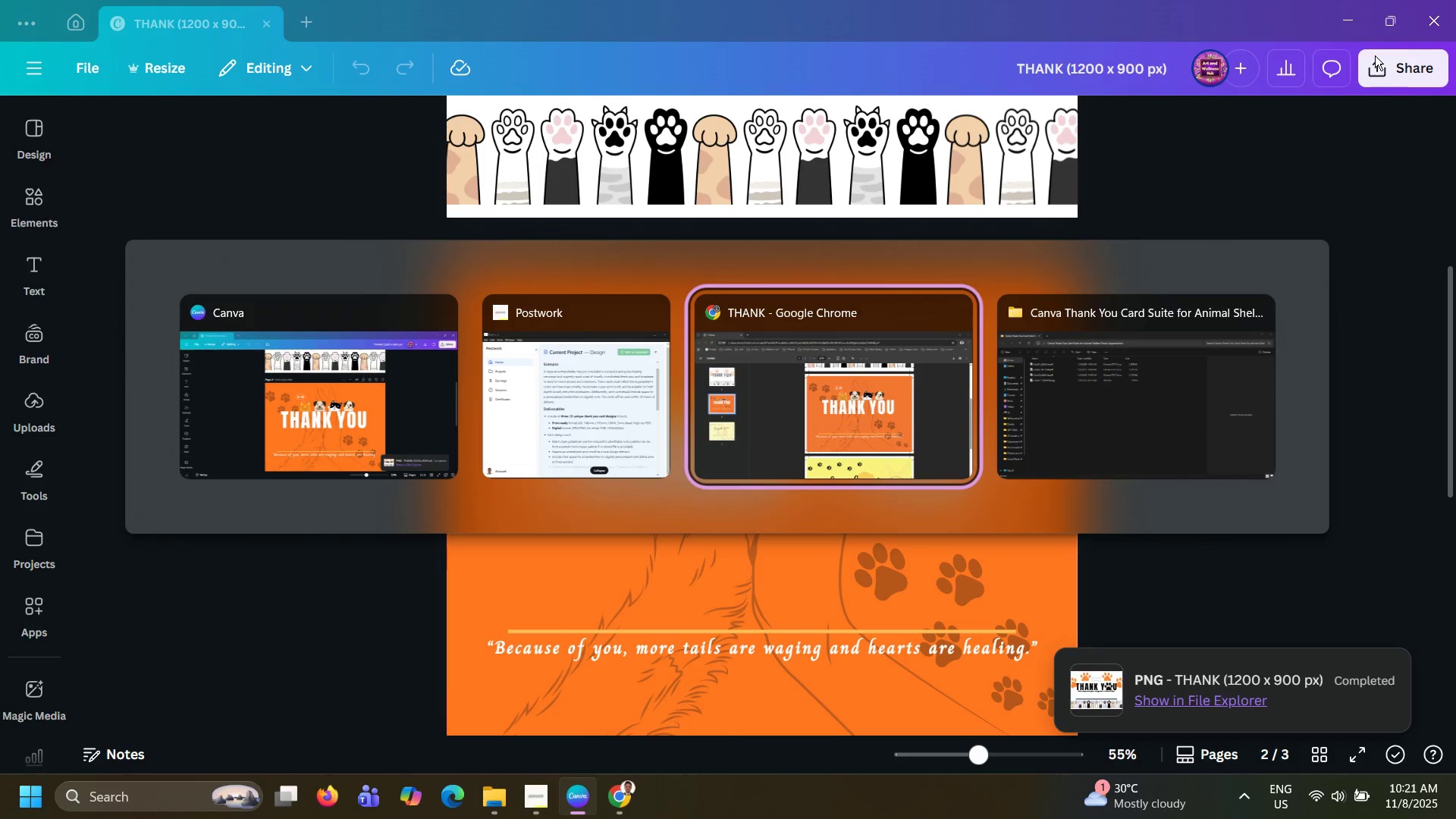 
key(Alt+Tab)
 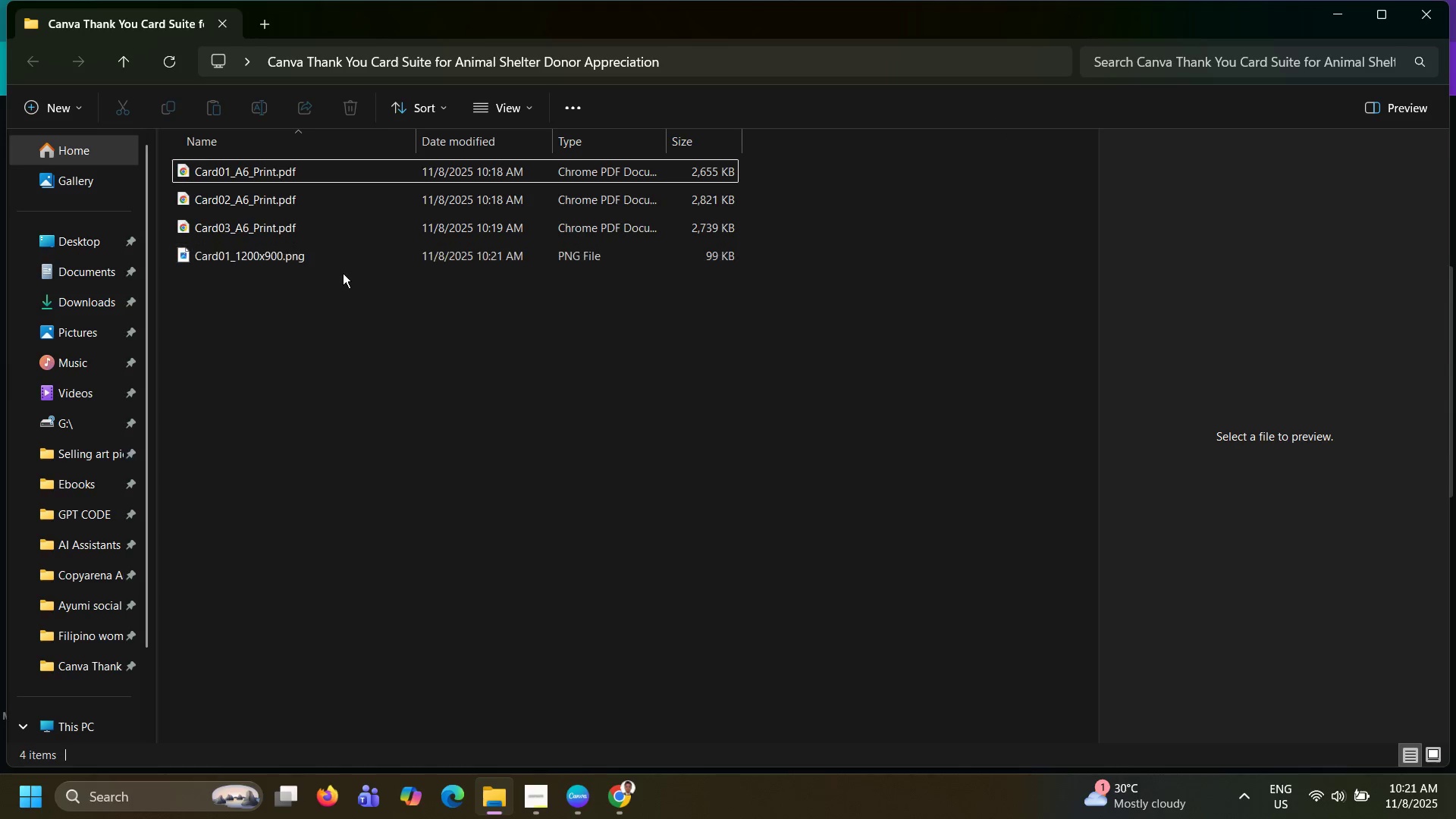 
left_click([334, 293])
 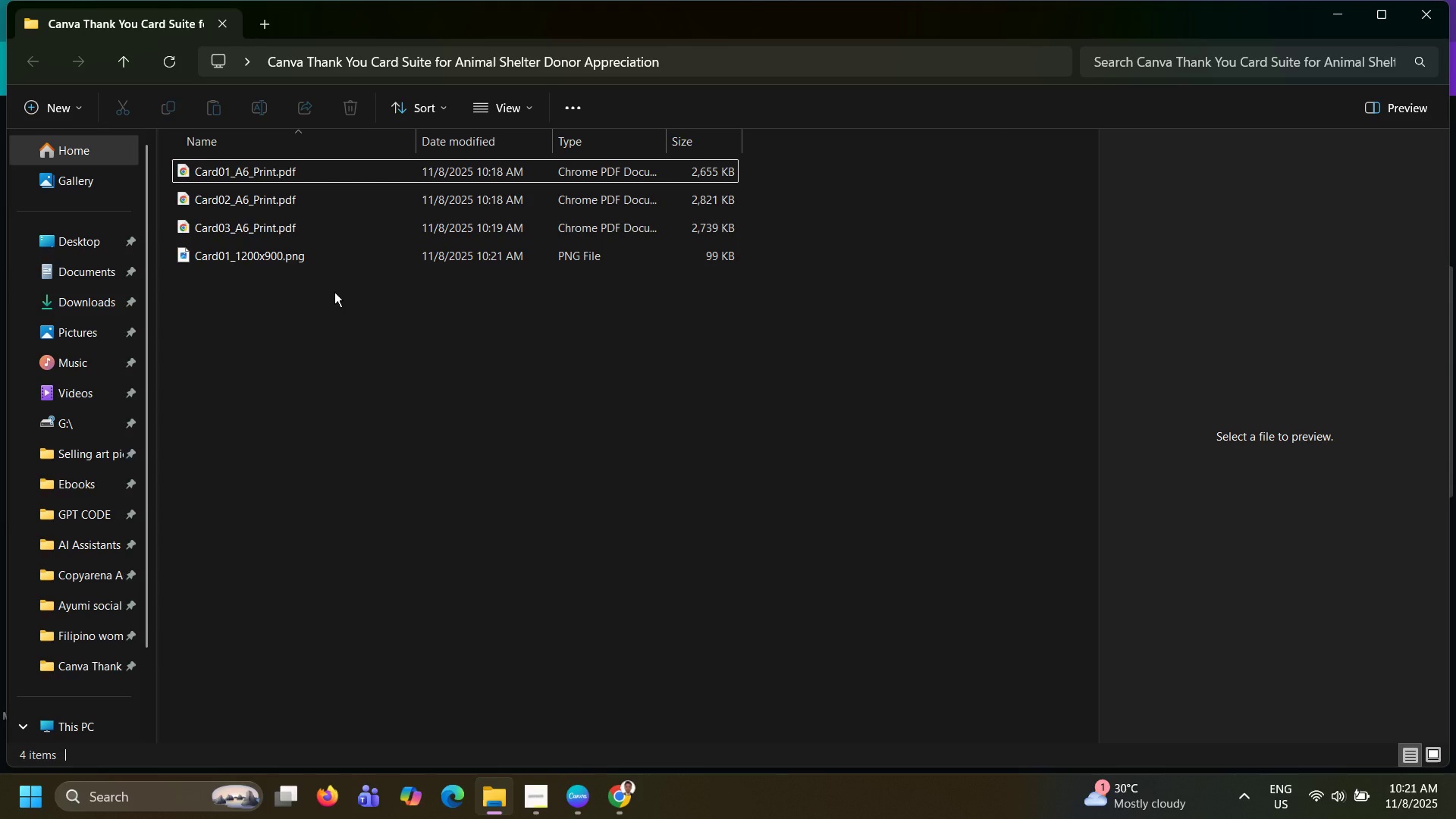 
key(Alt+AltLeft)
 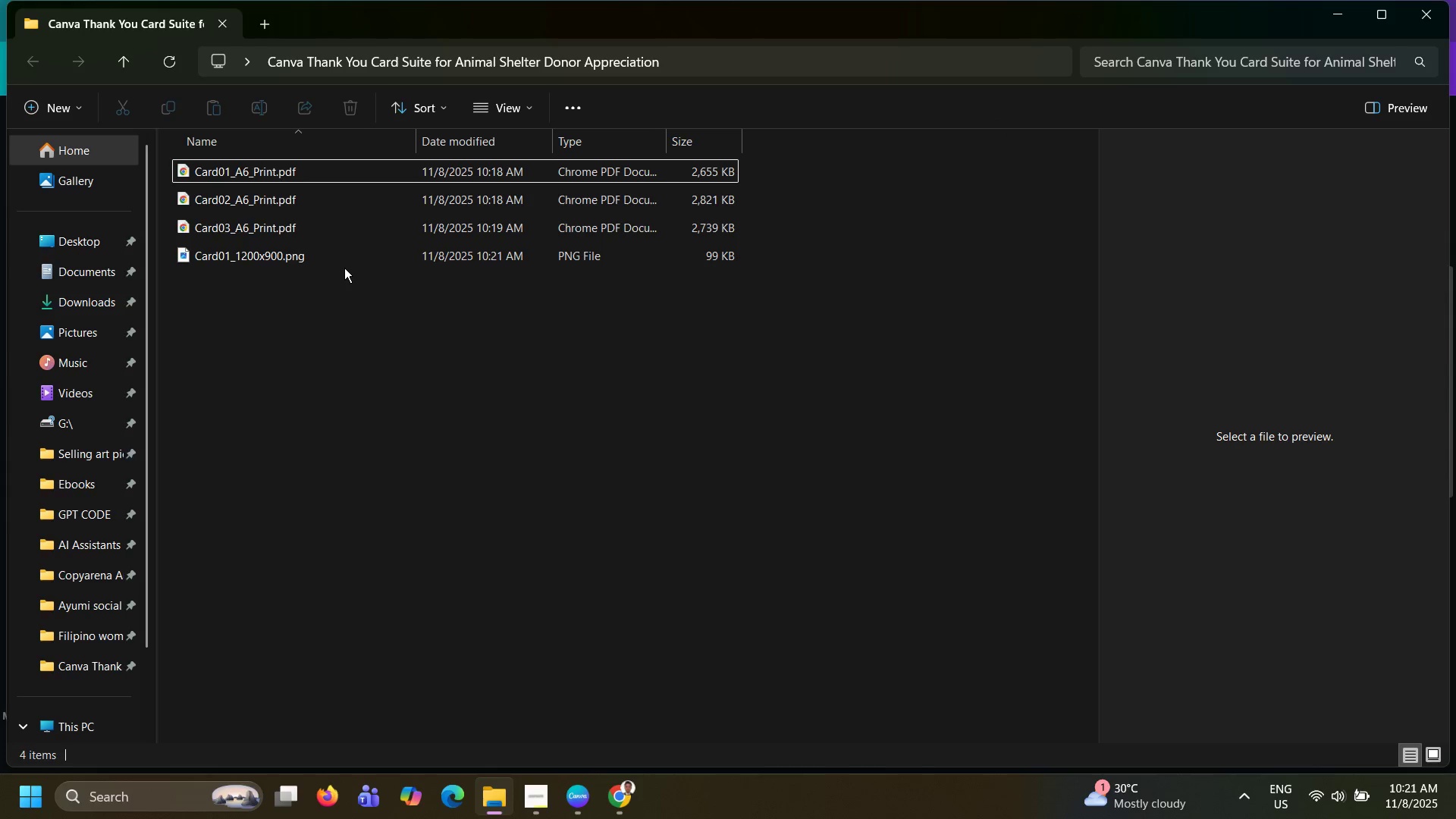 
key(Alt+Tab)
 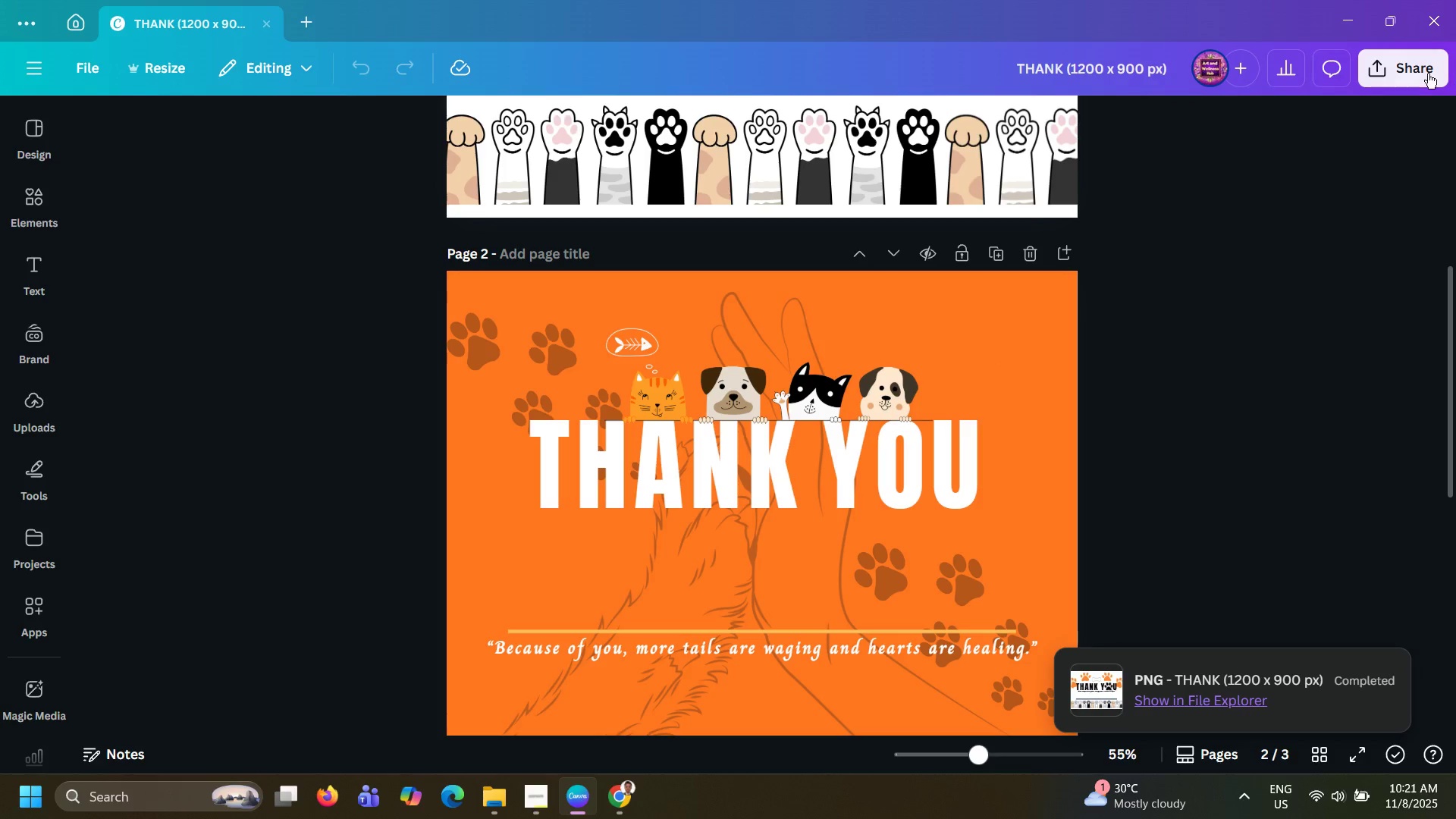 
left_click([1426, 74])
 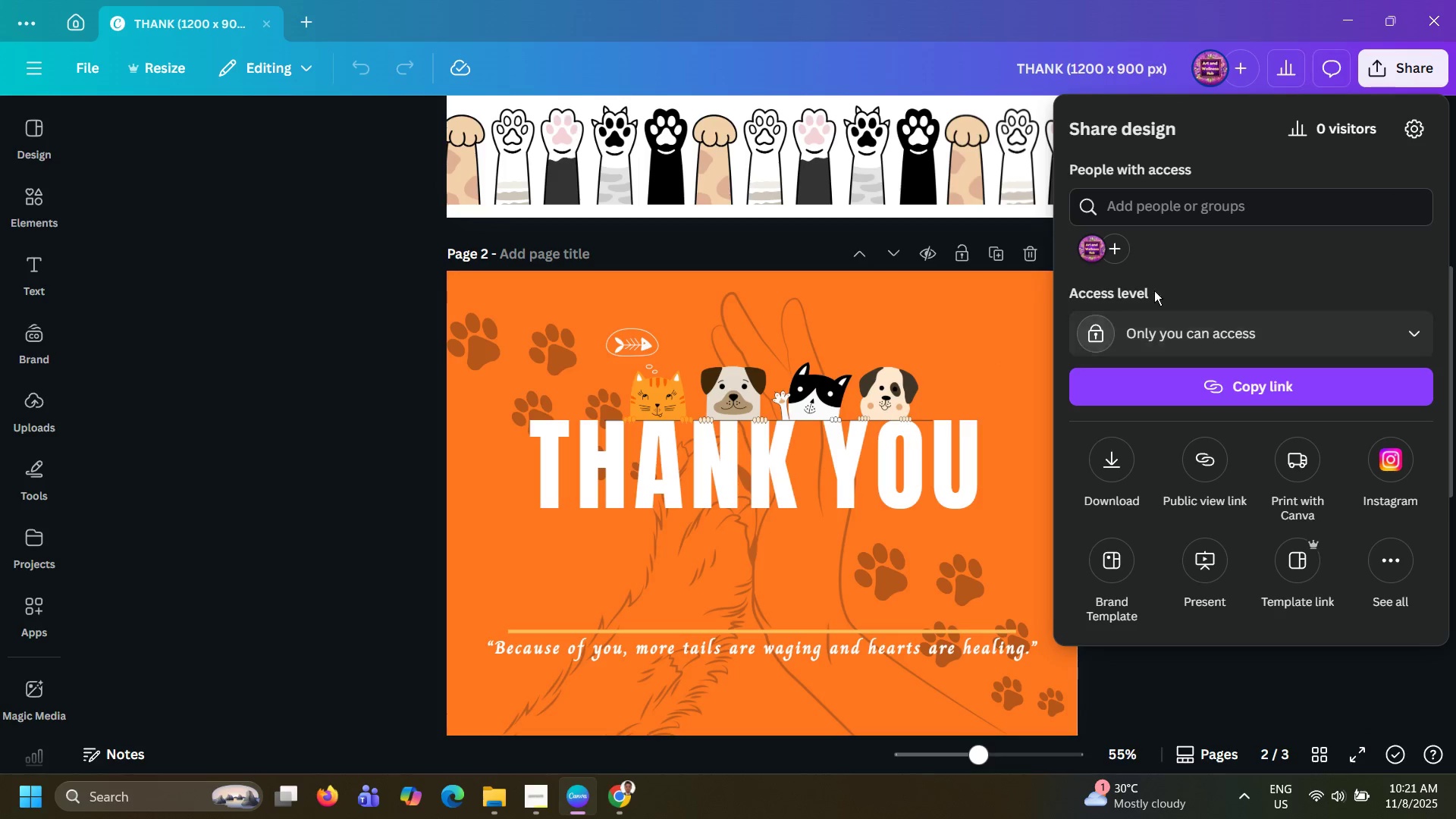 
left_click([1125, 446])
 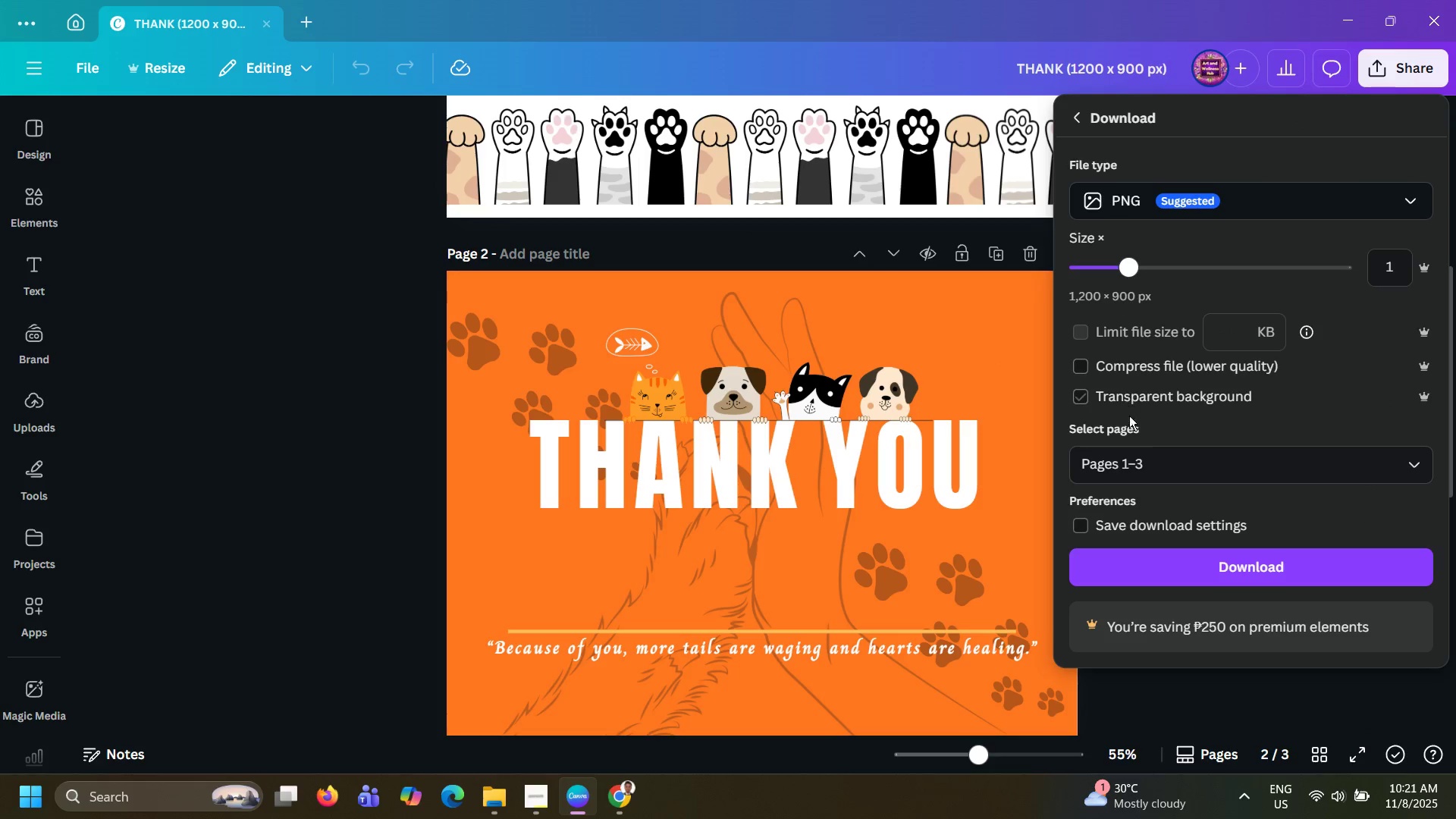 
left_click([1172, 466])
 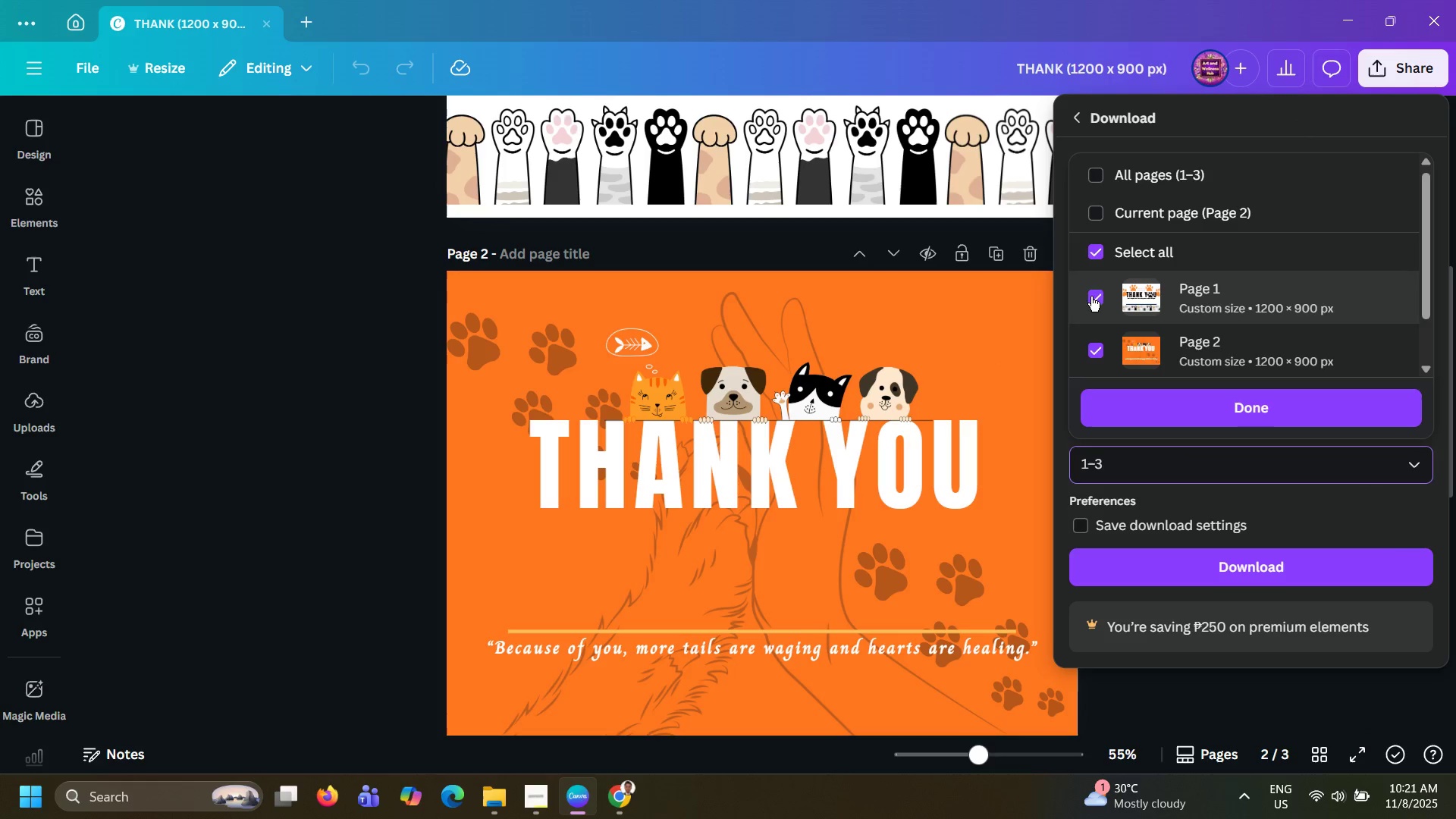 
left_click([1106, 250])
 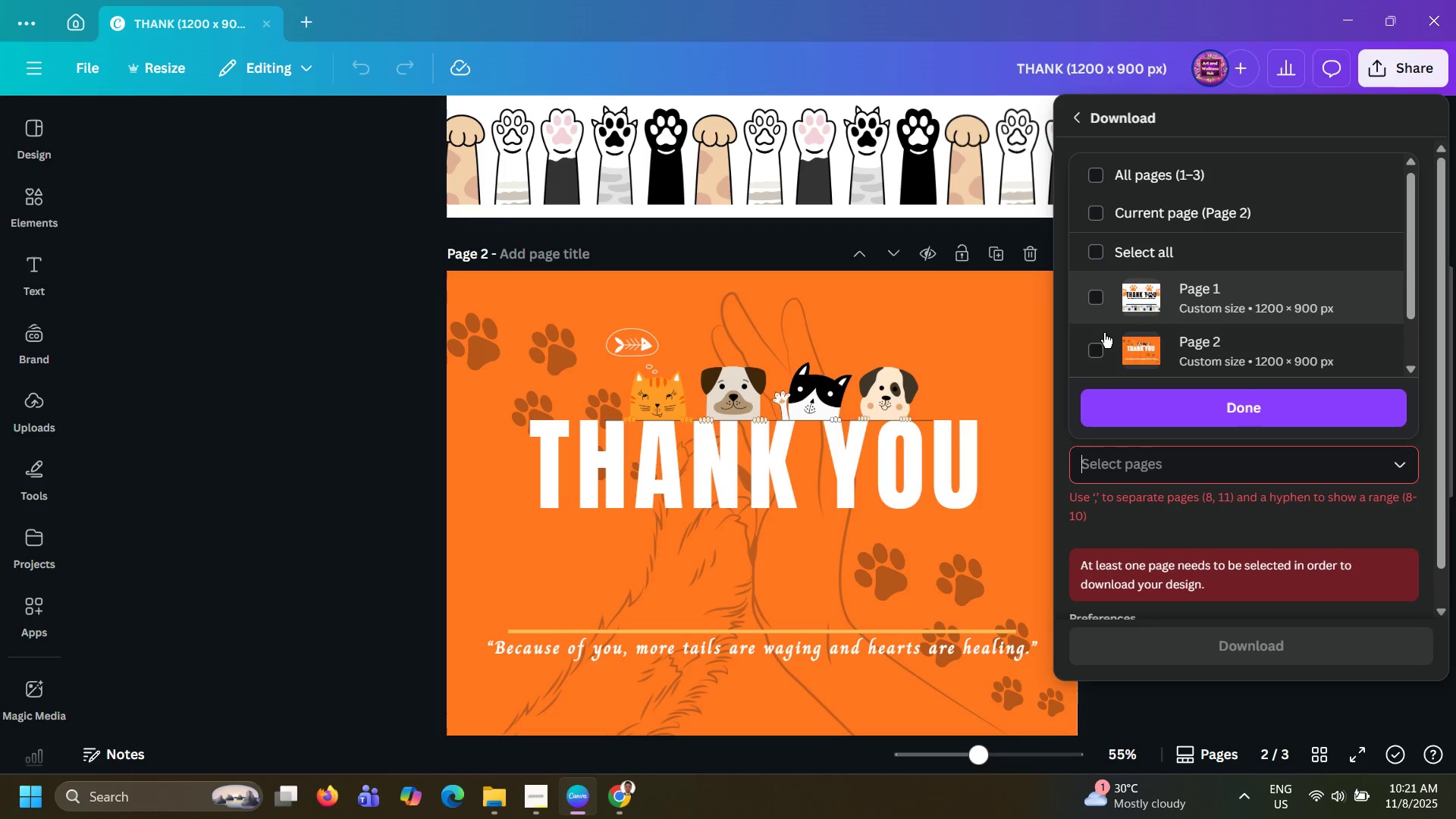 
left_click([1102, 341])
 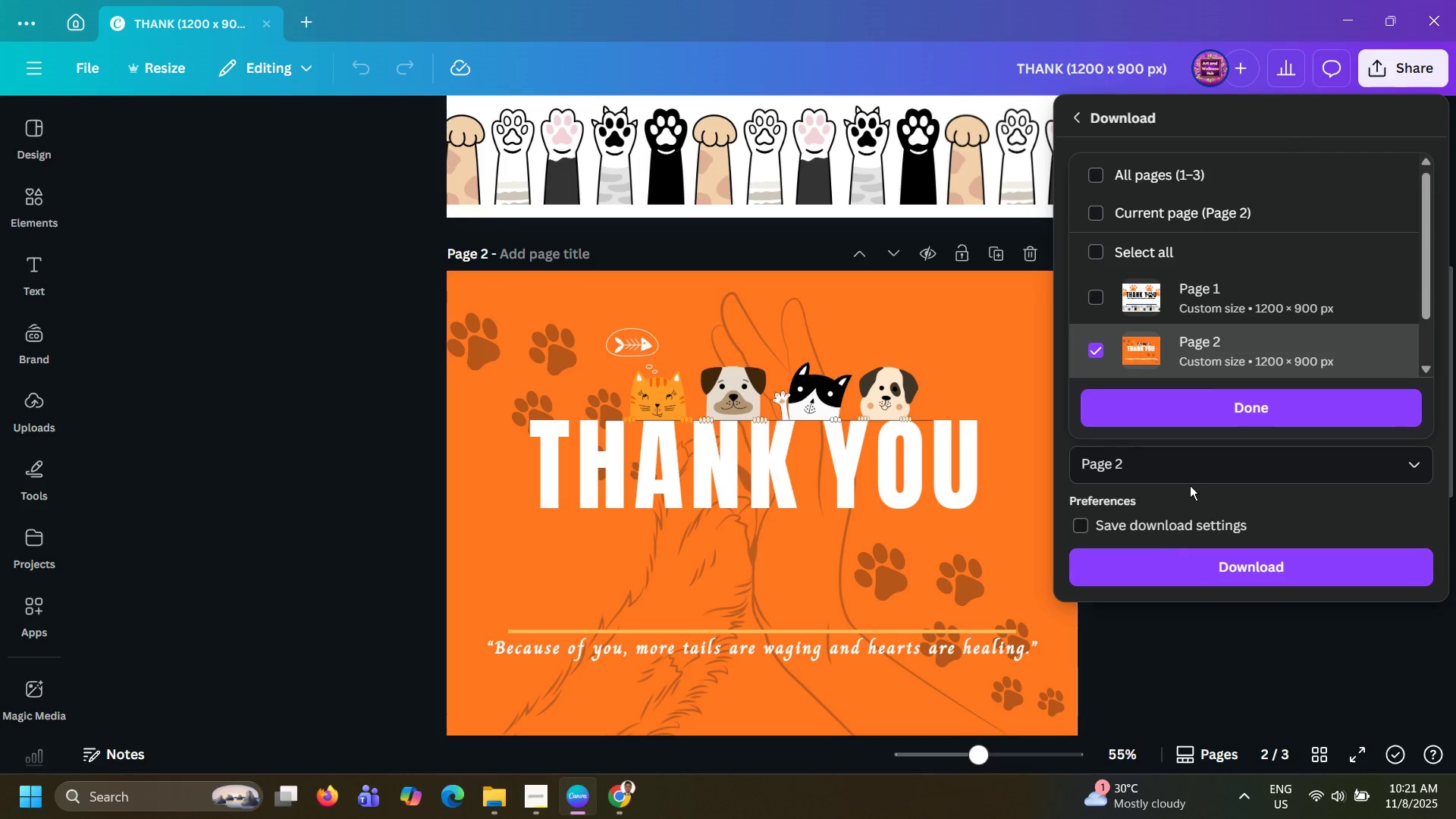 
left_click([1225, 422])
 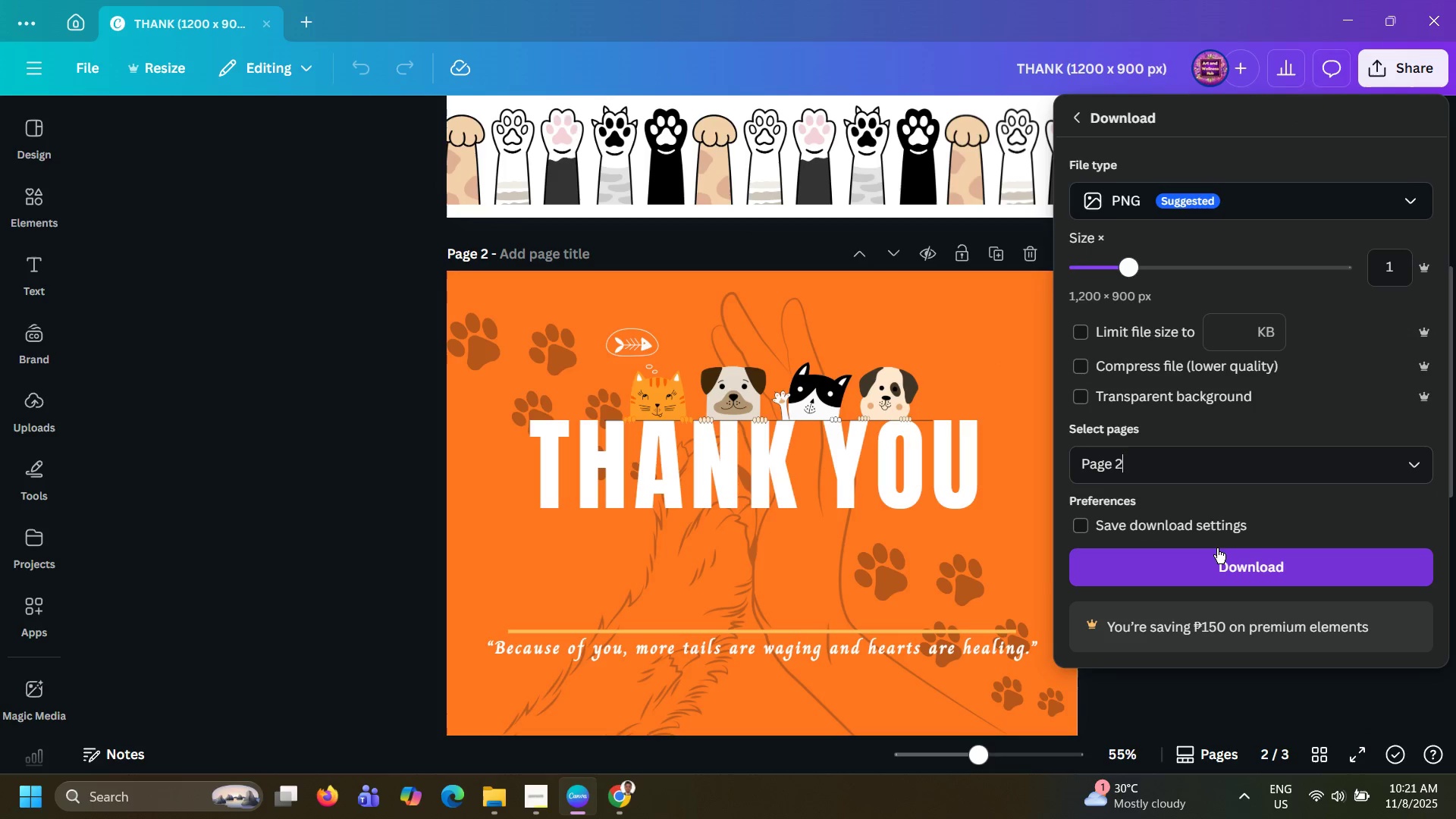 
left_click([1217, 548])
 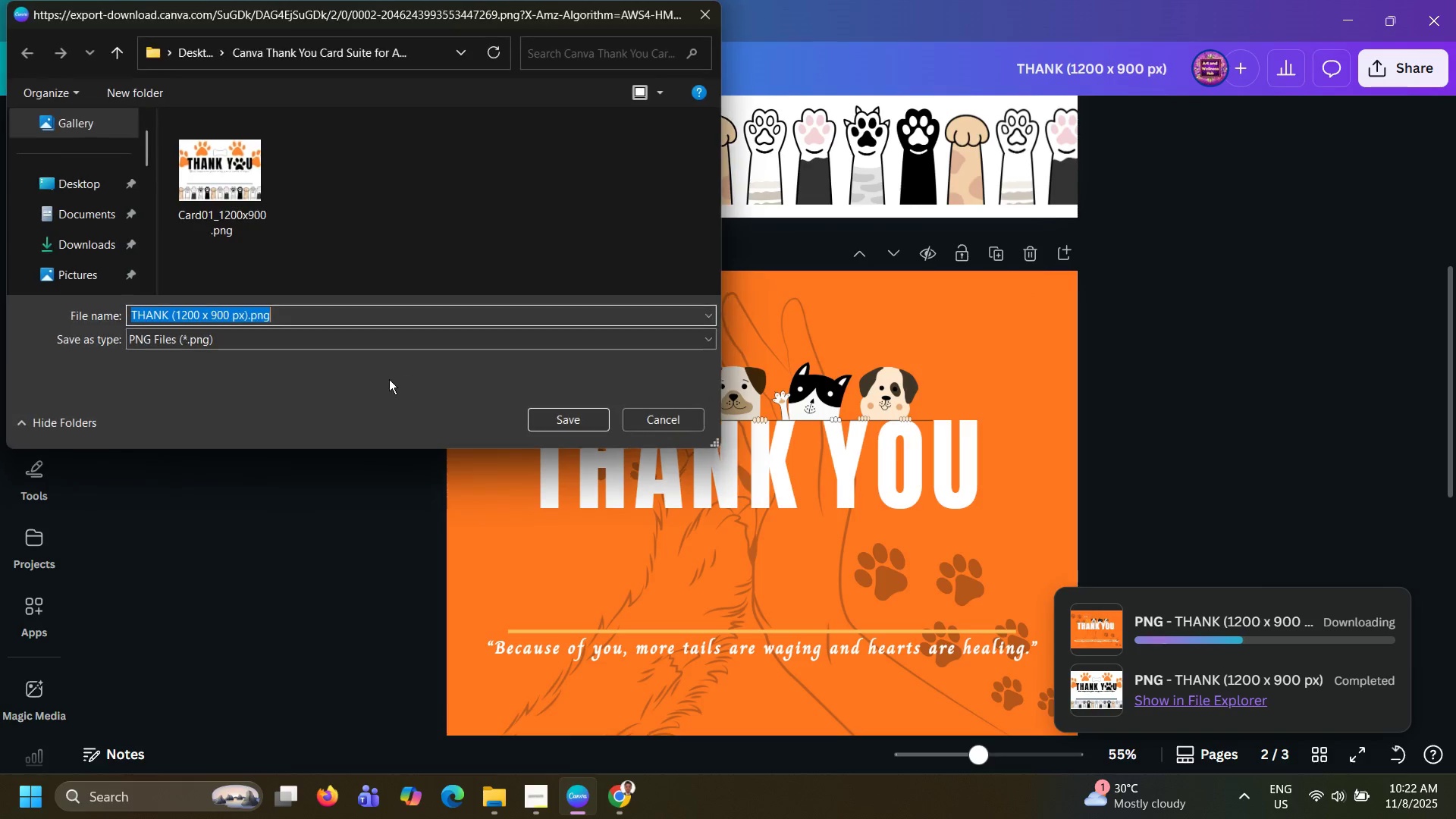 
wait(5.15)
 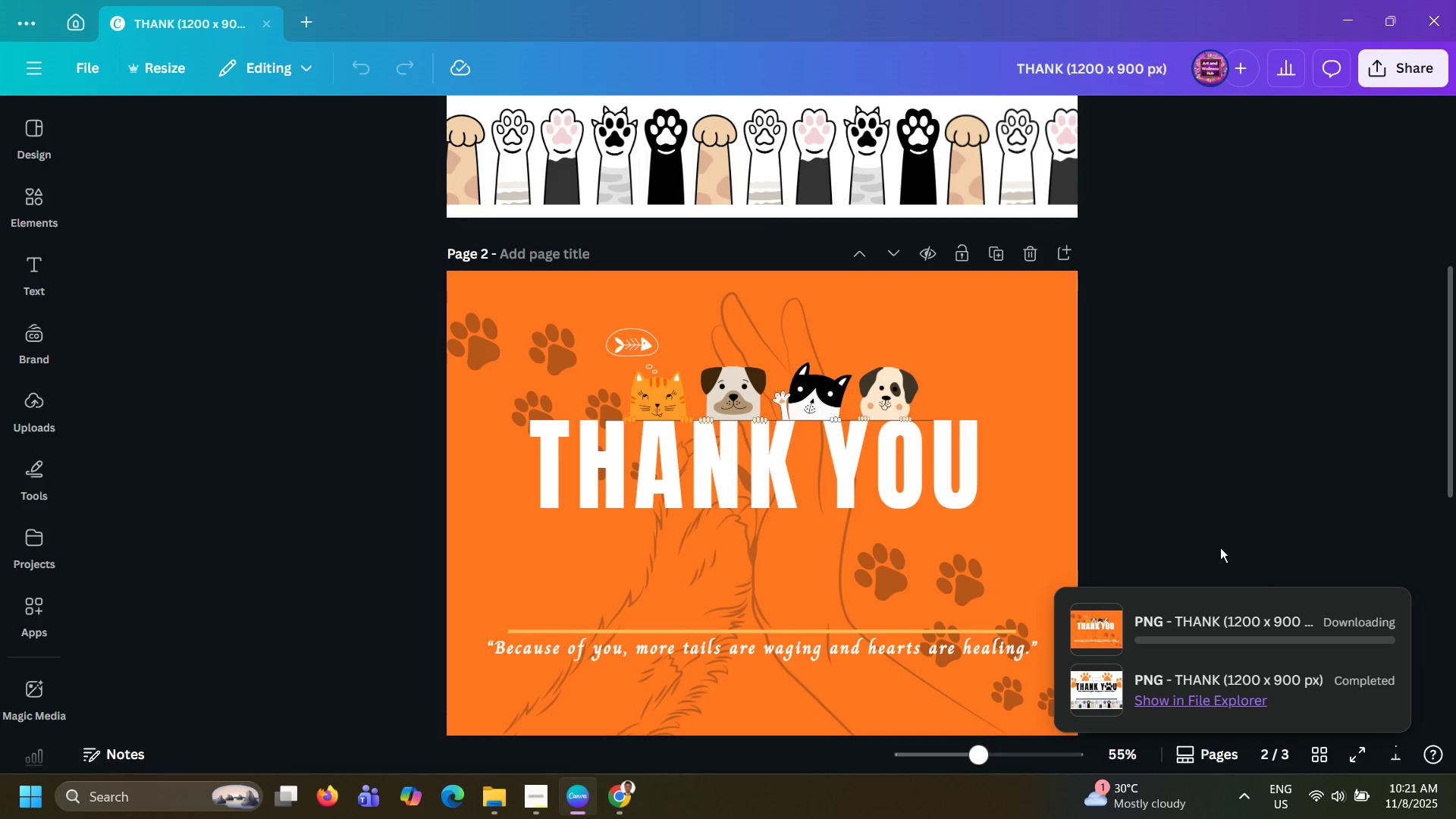 
left_click([232, 192])
 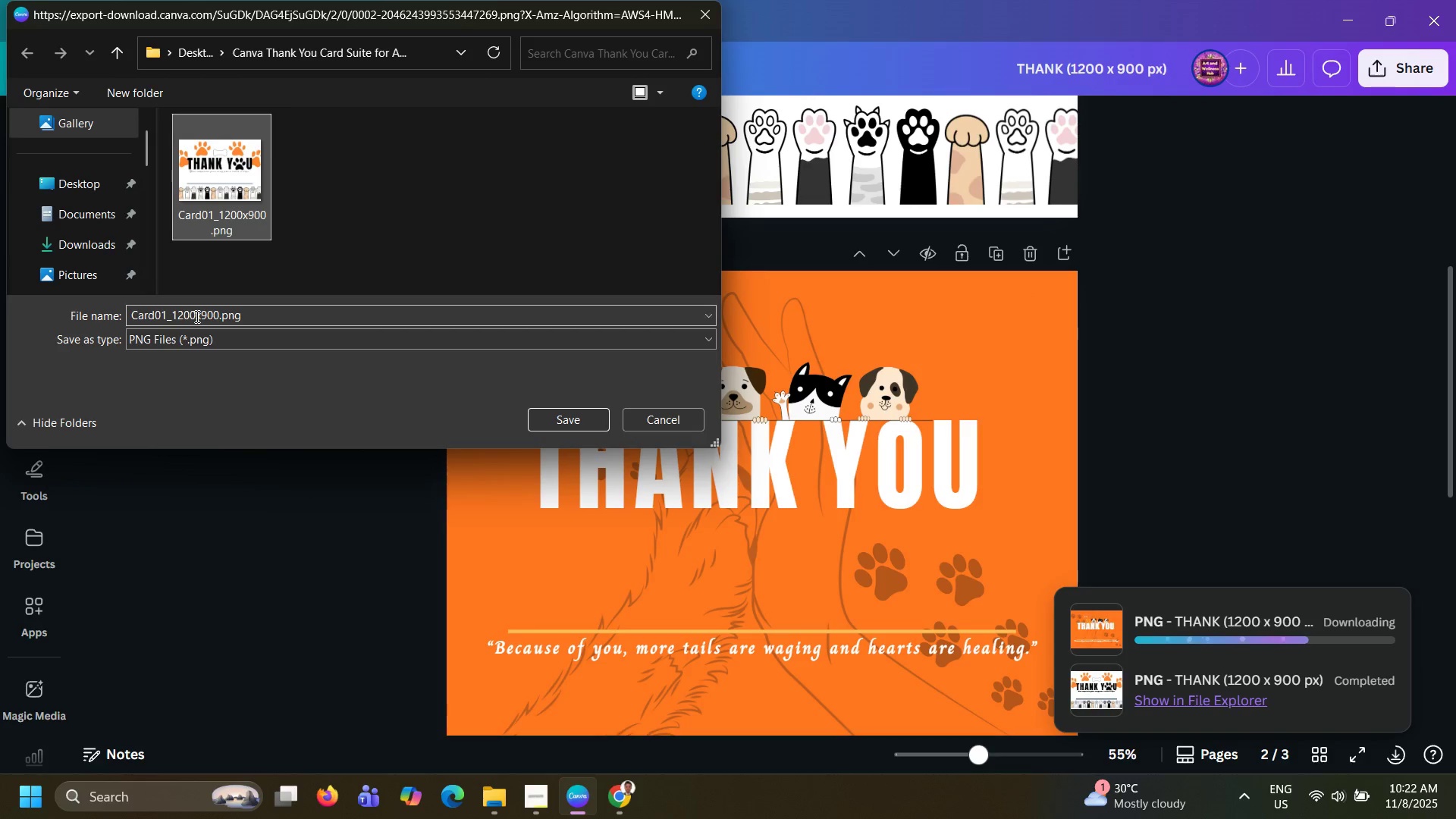 
left_click([168, 308])
 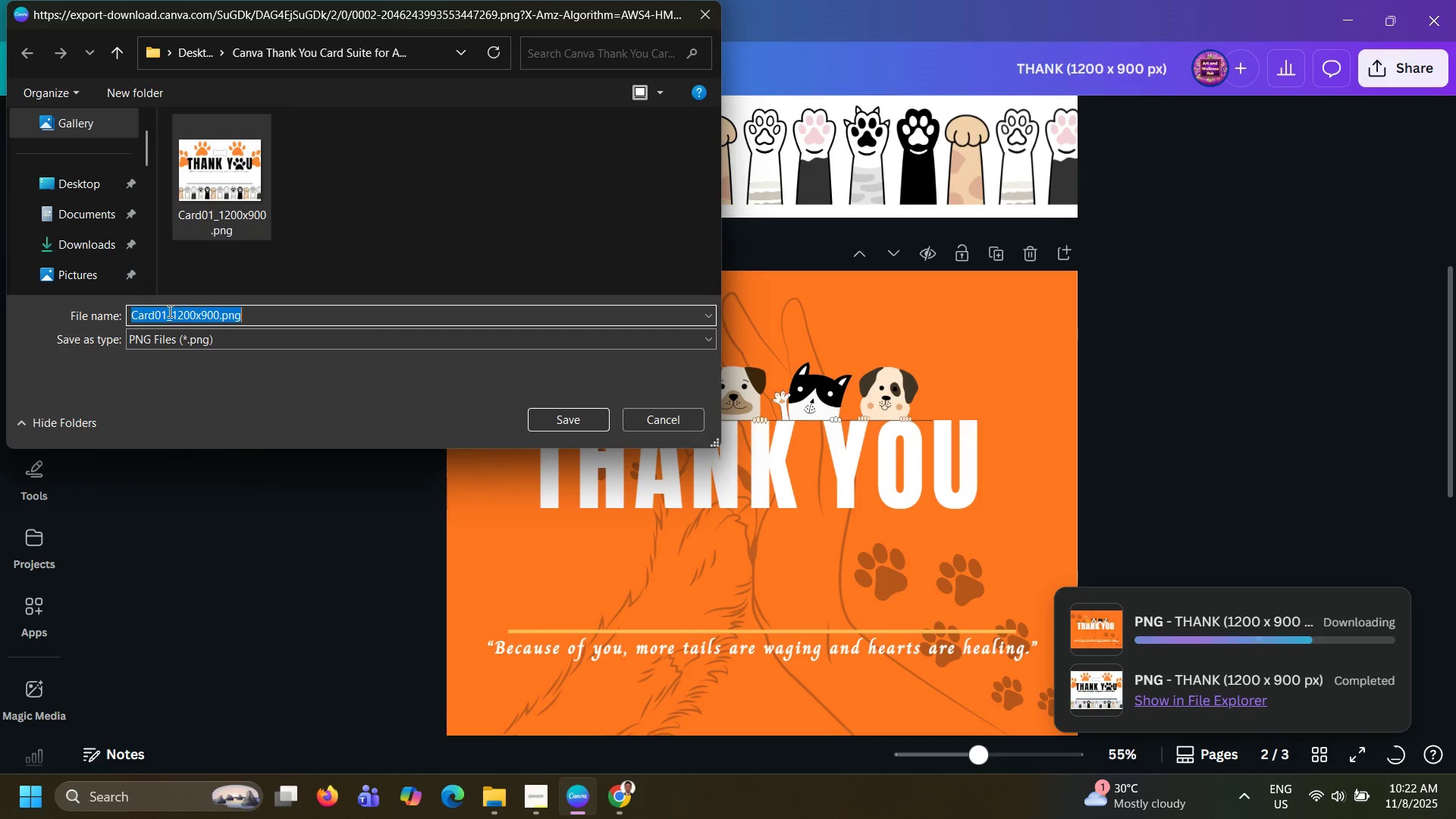 
left_click([168, 311])
 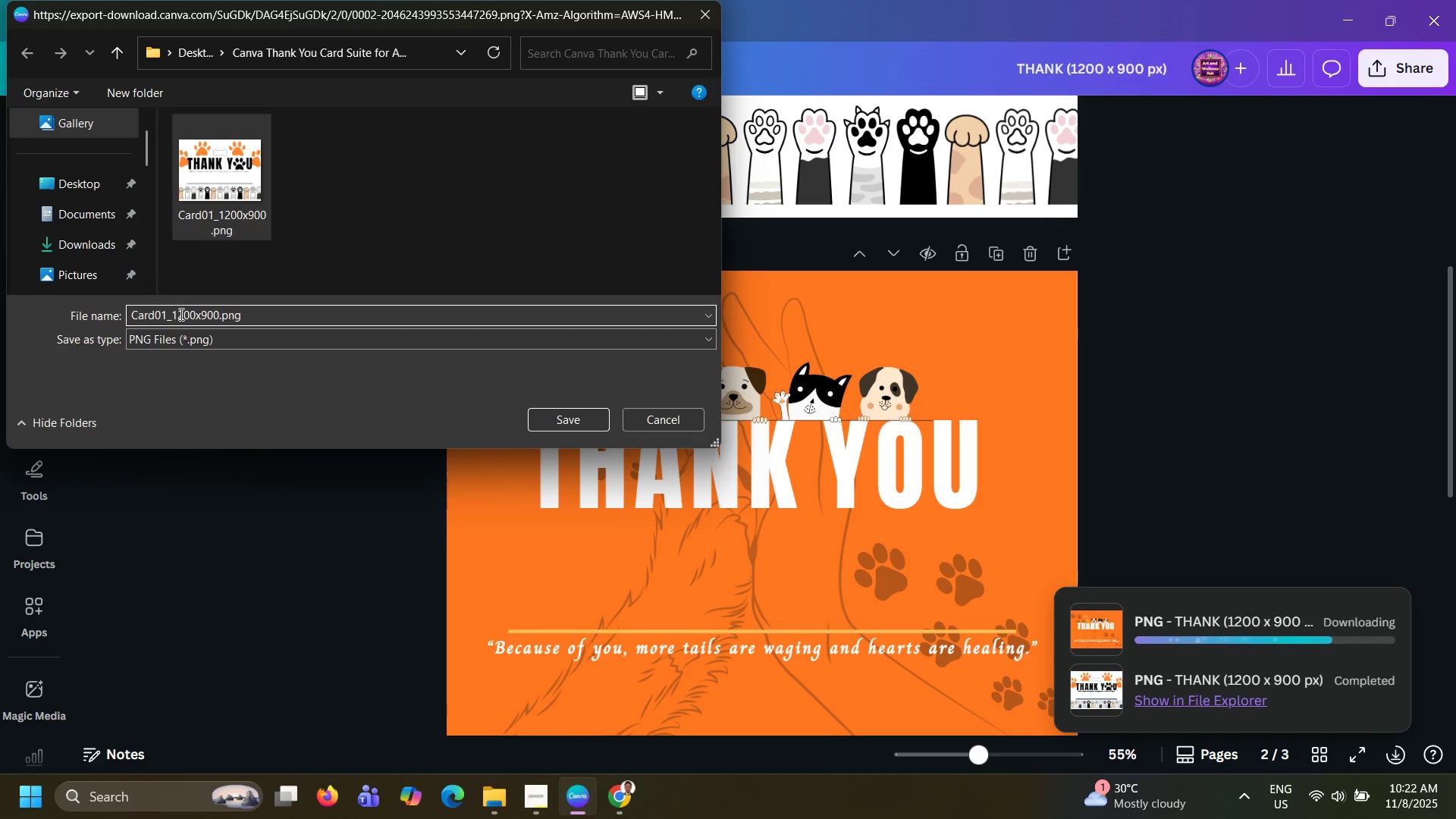 
key(Backspace)
 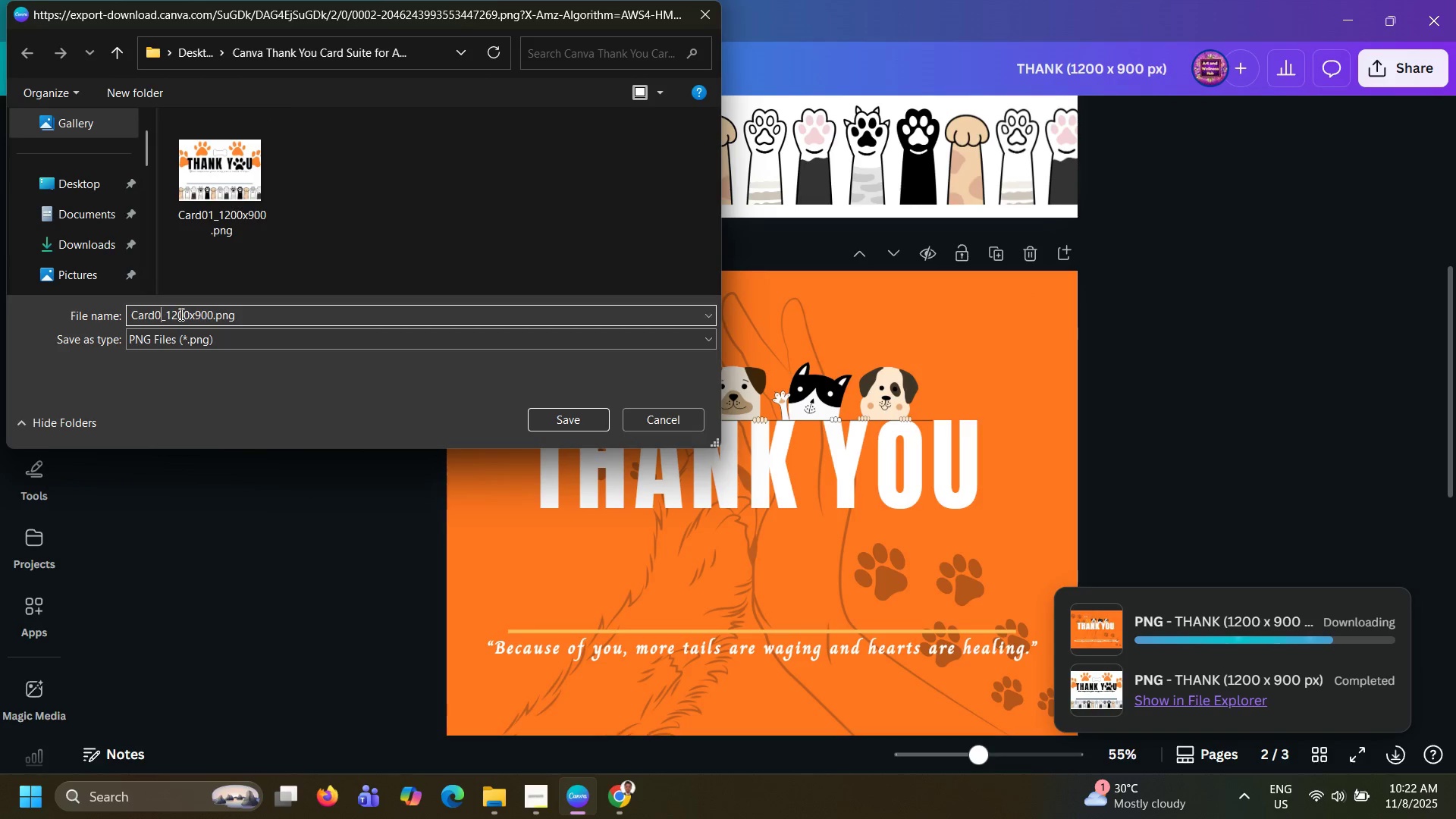 
key(Numpad2)
 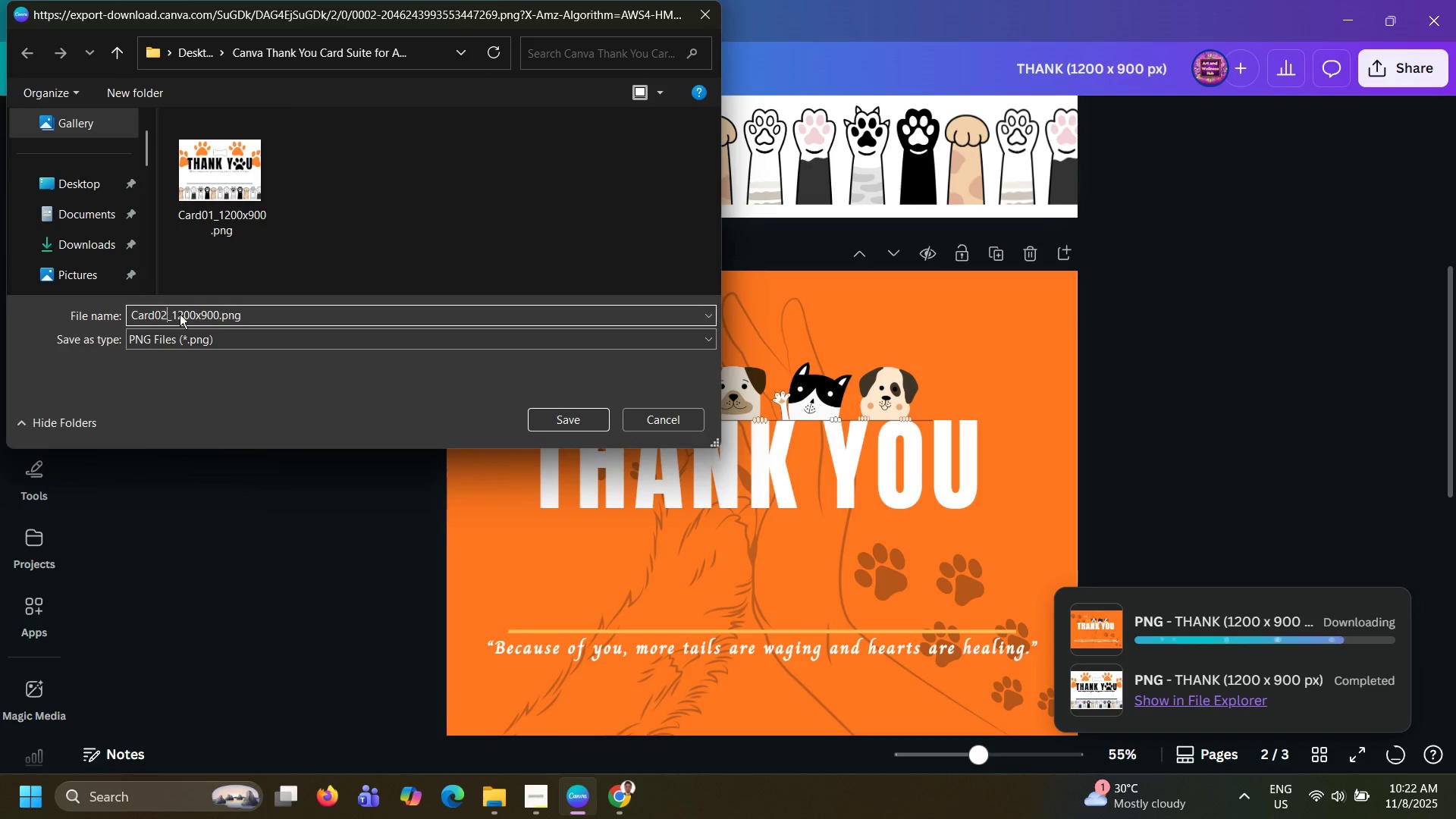 
key(NumpadEnter)
 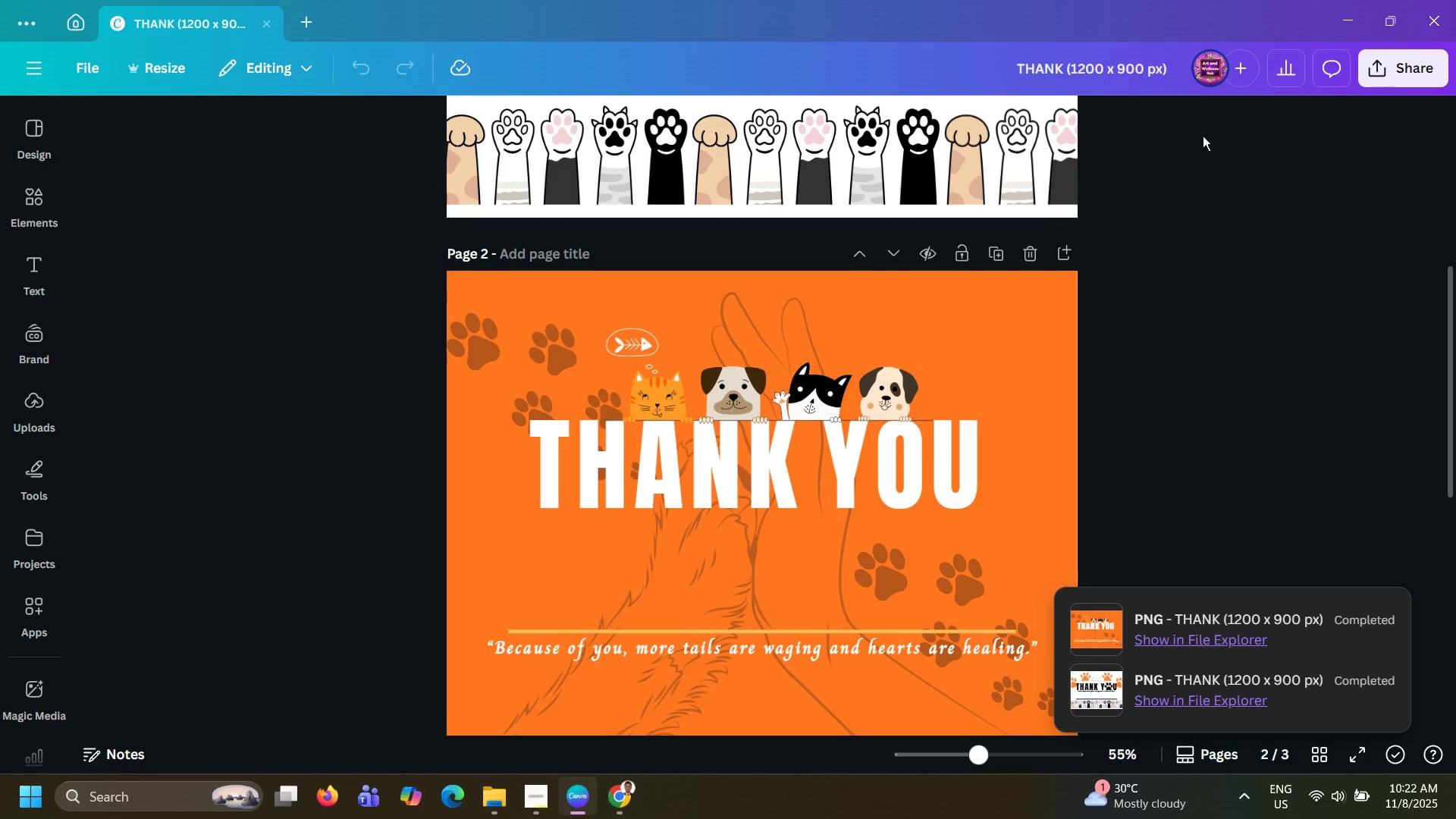 
left_click([1395, 65])
 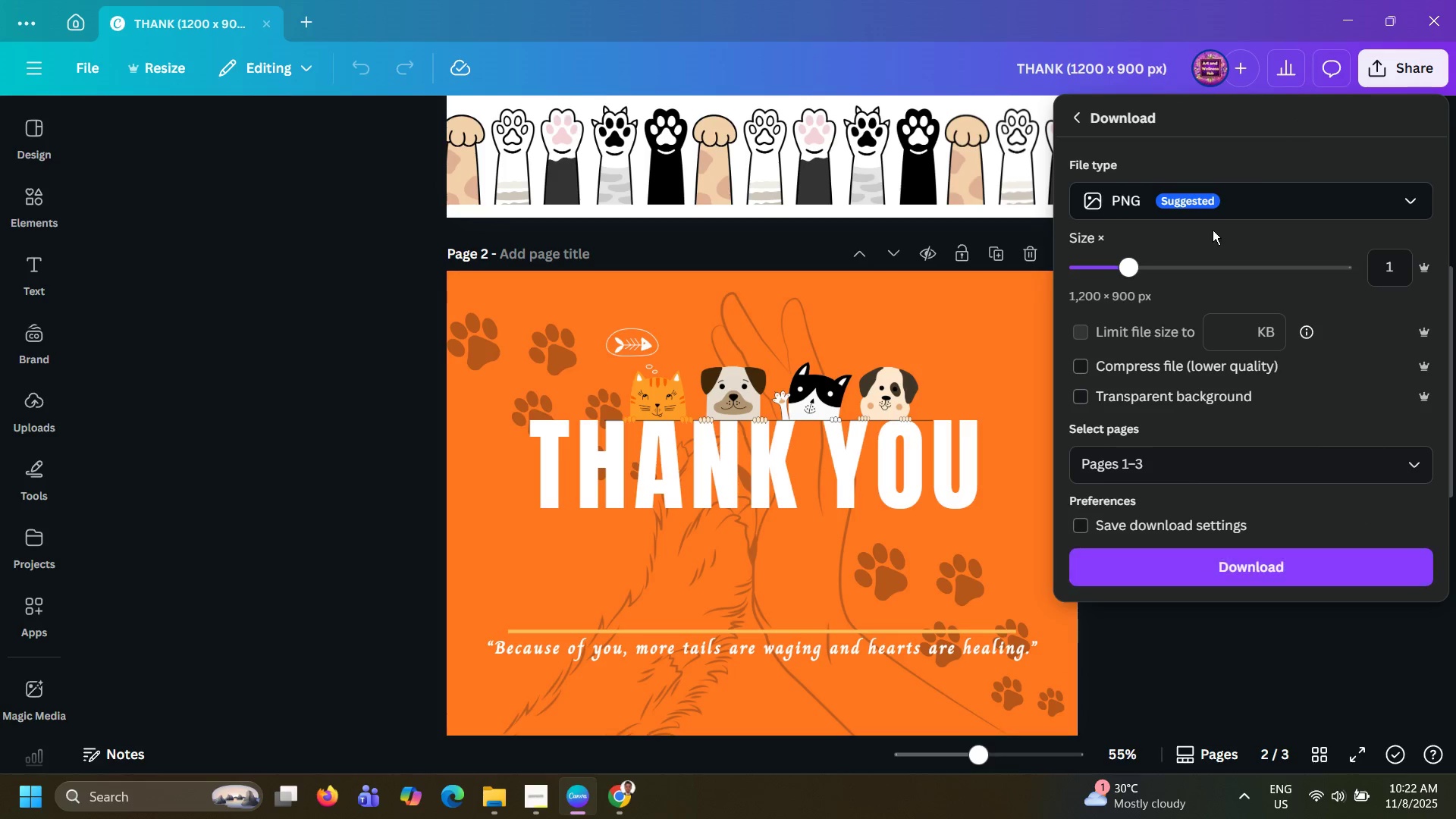 
left_click([1139, 472])
 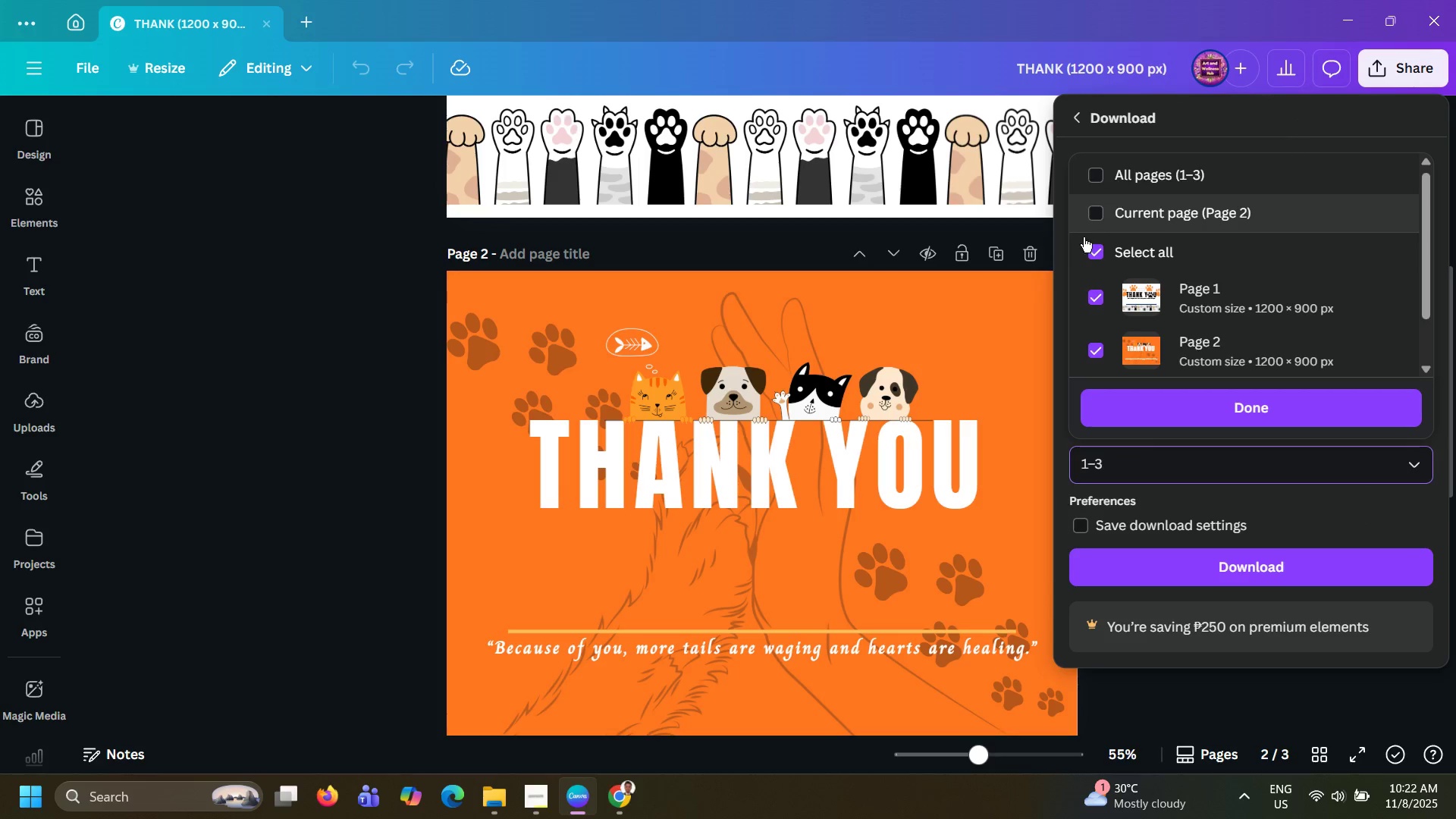 
left_click([1096, 250])
 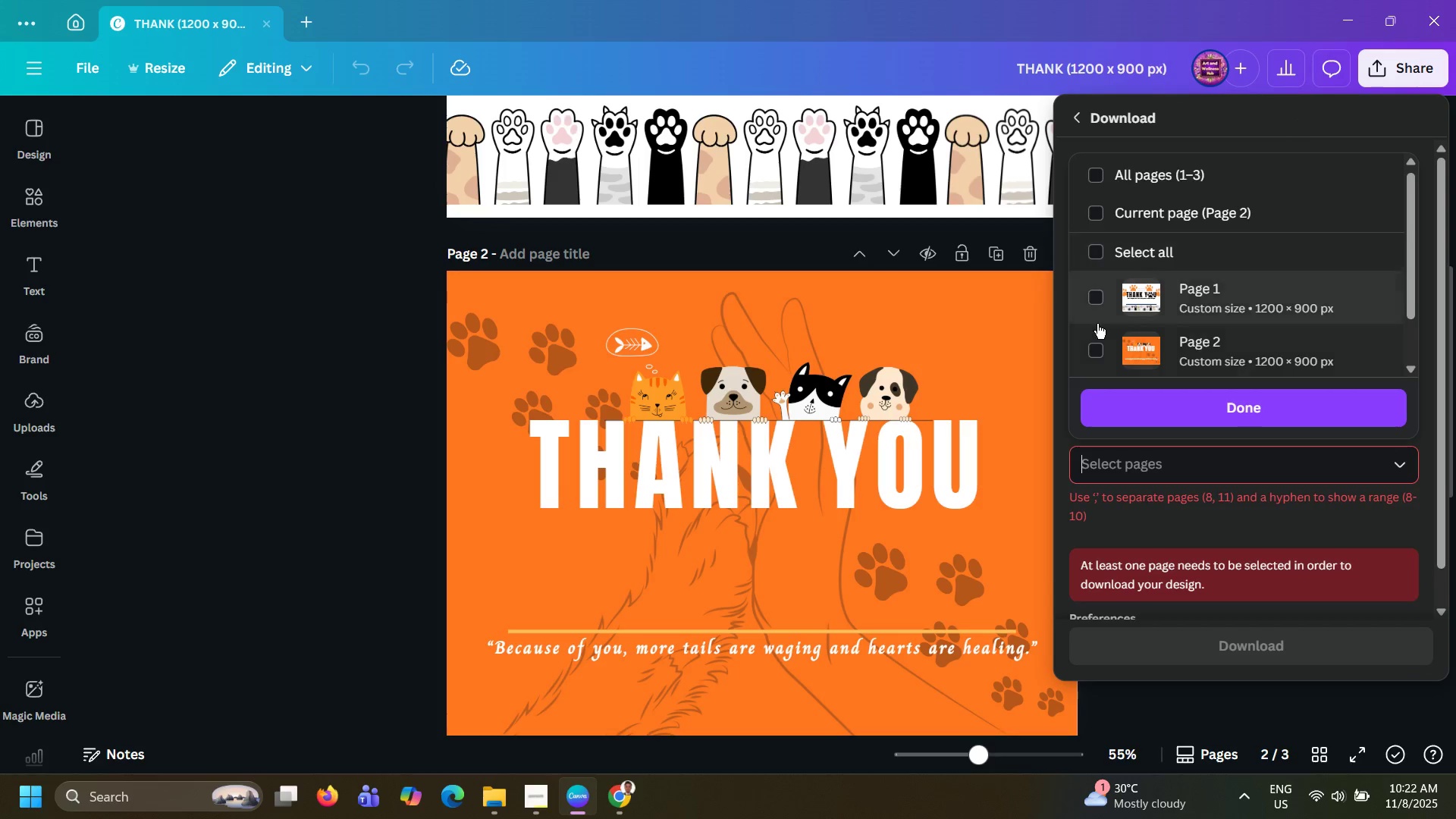 
scroll: coordinate [1097, 324], scroll_direction: down, amount: 3.0
 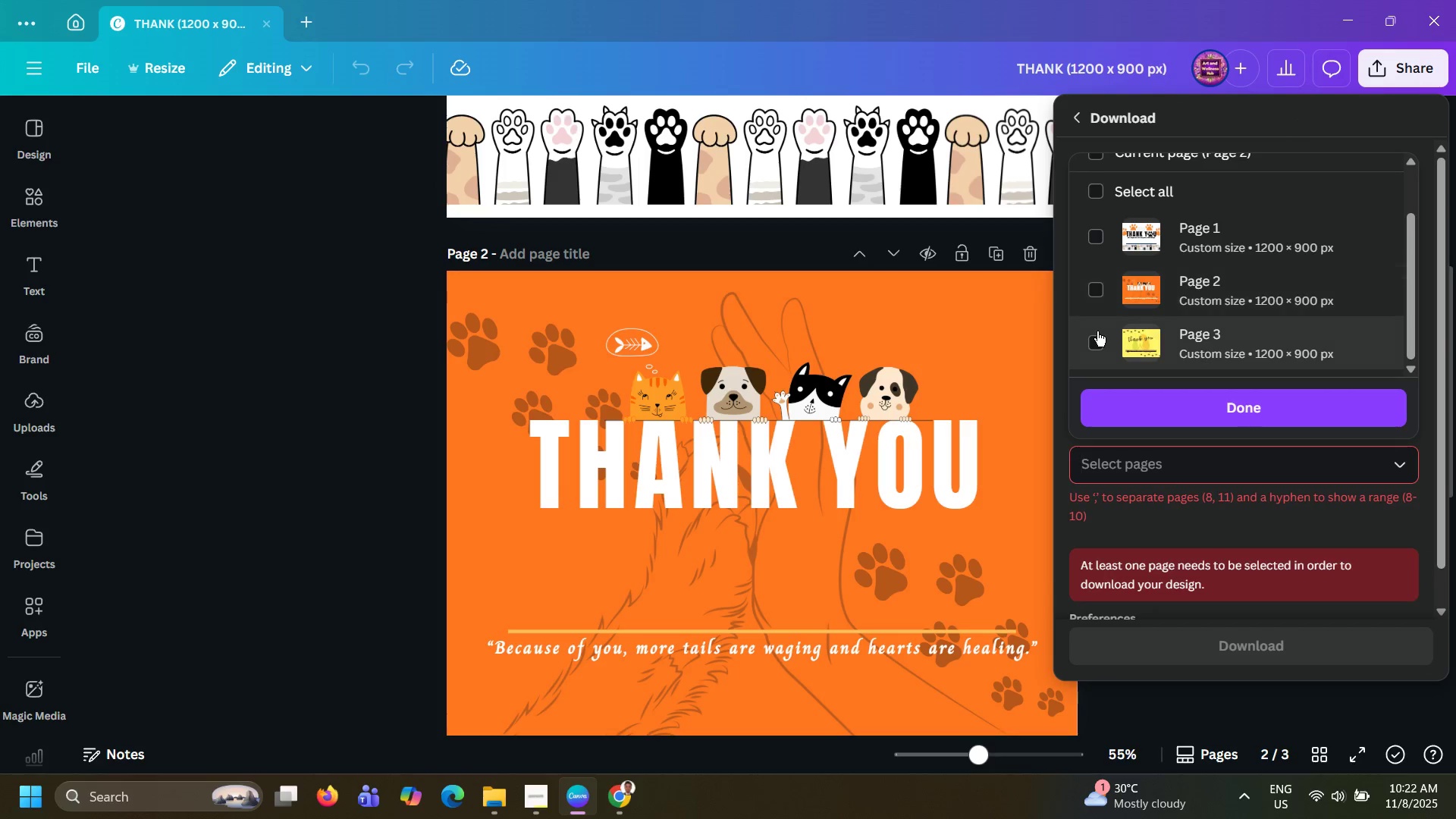 
left_click([1097, 331])
 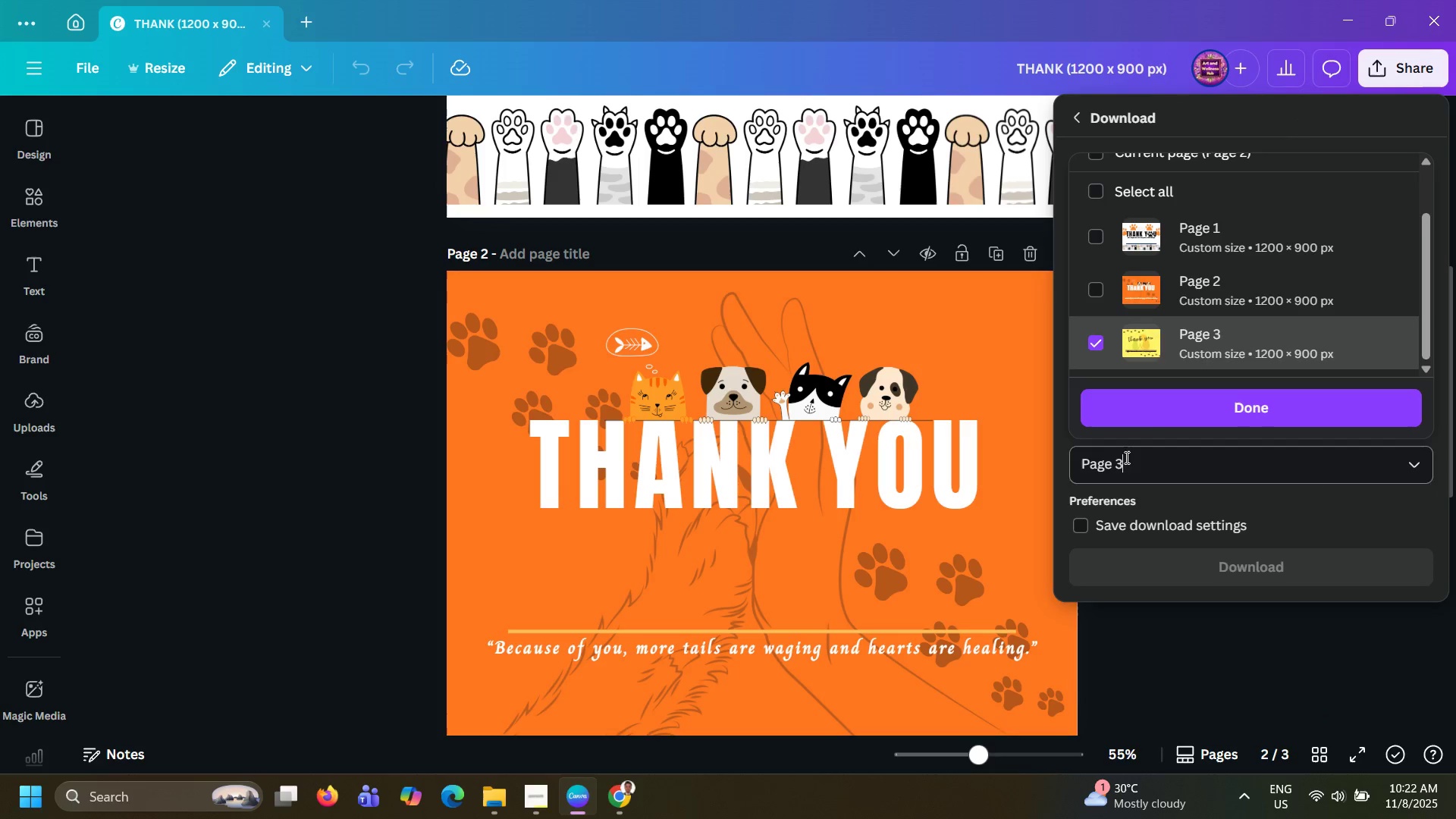 
left_click([1146, 416])
 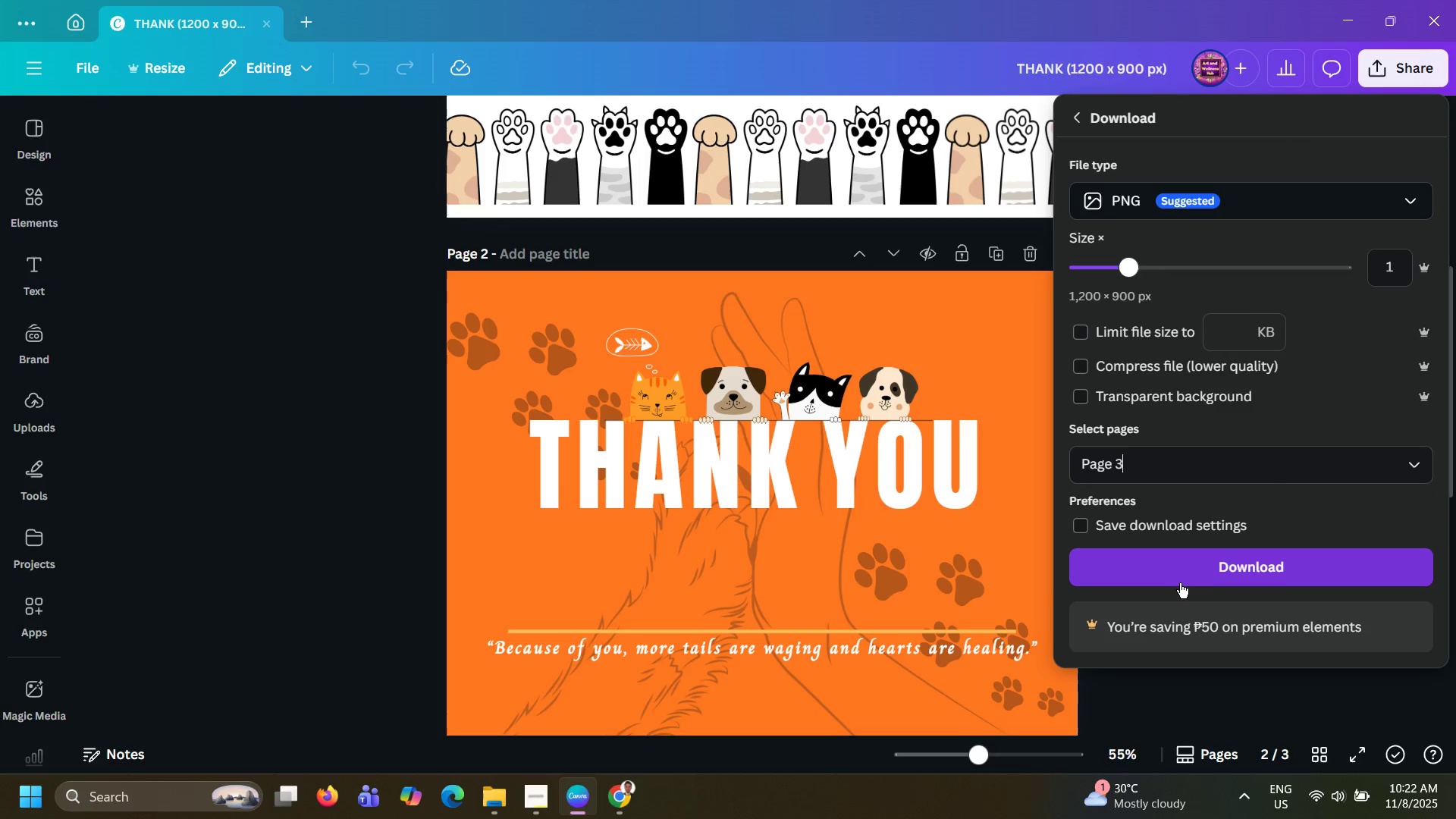 
left_click([1181, 583])
 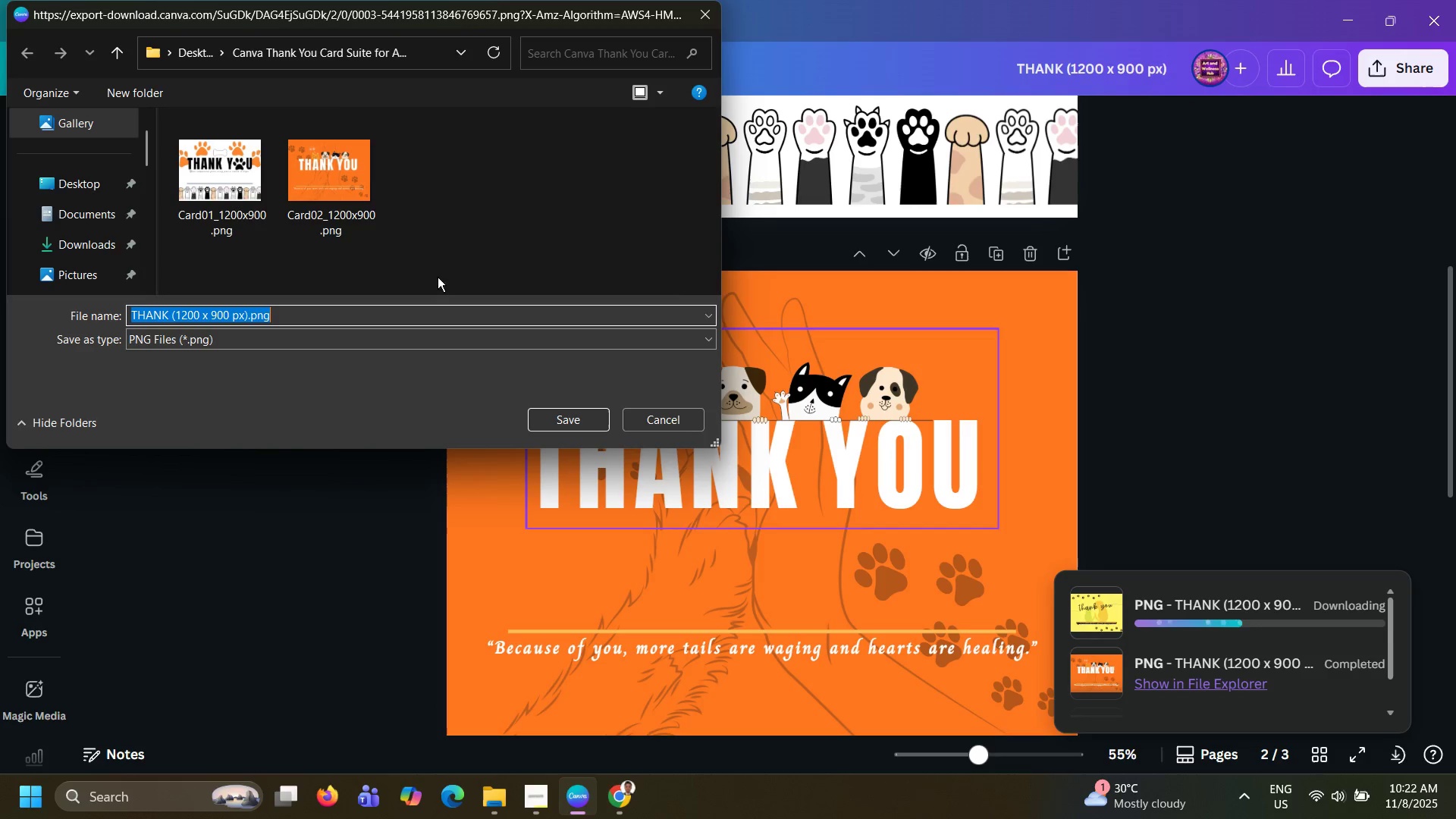 
wait(5.67)
 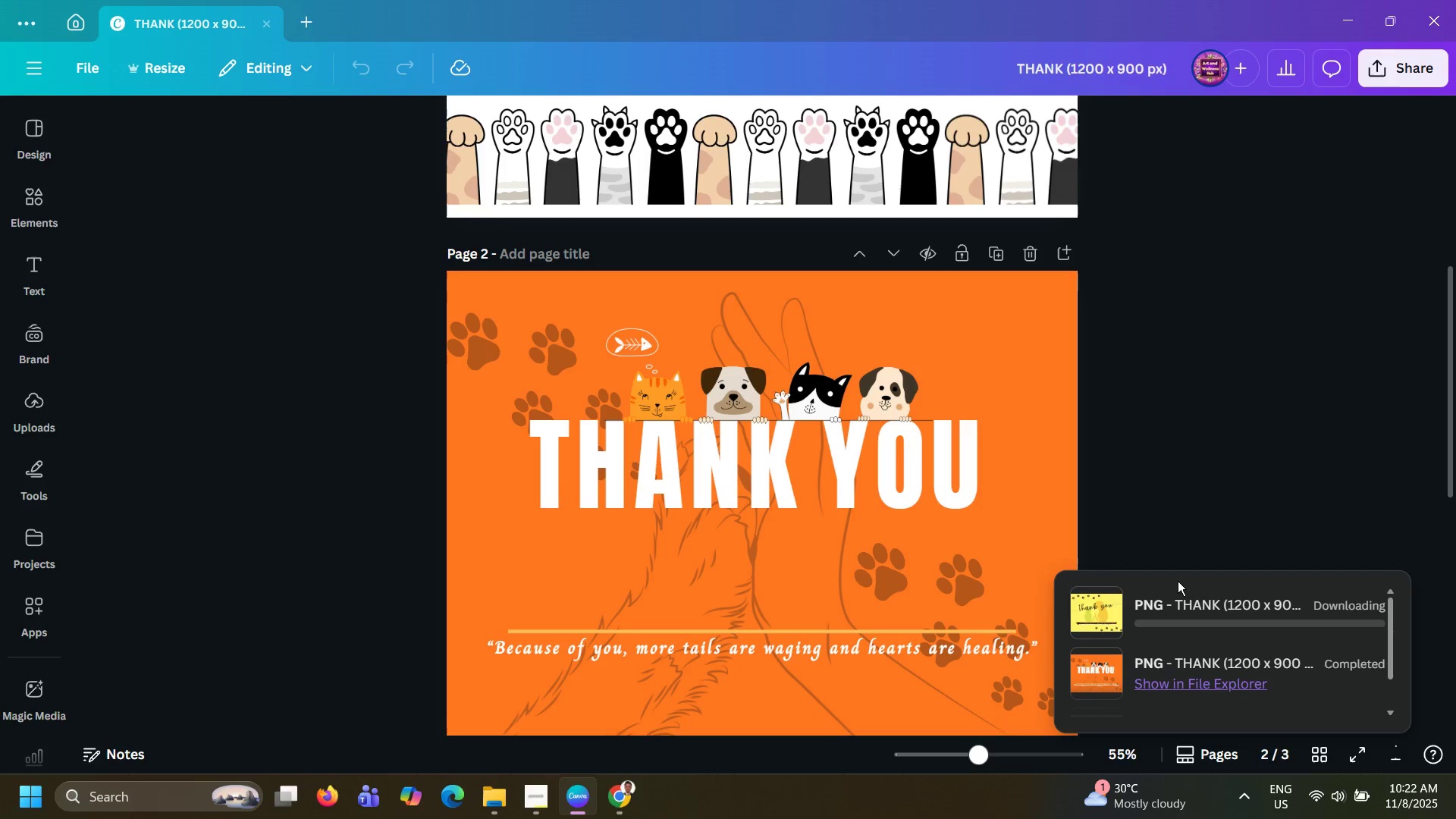 
left_click([340, 196])
 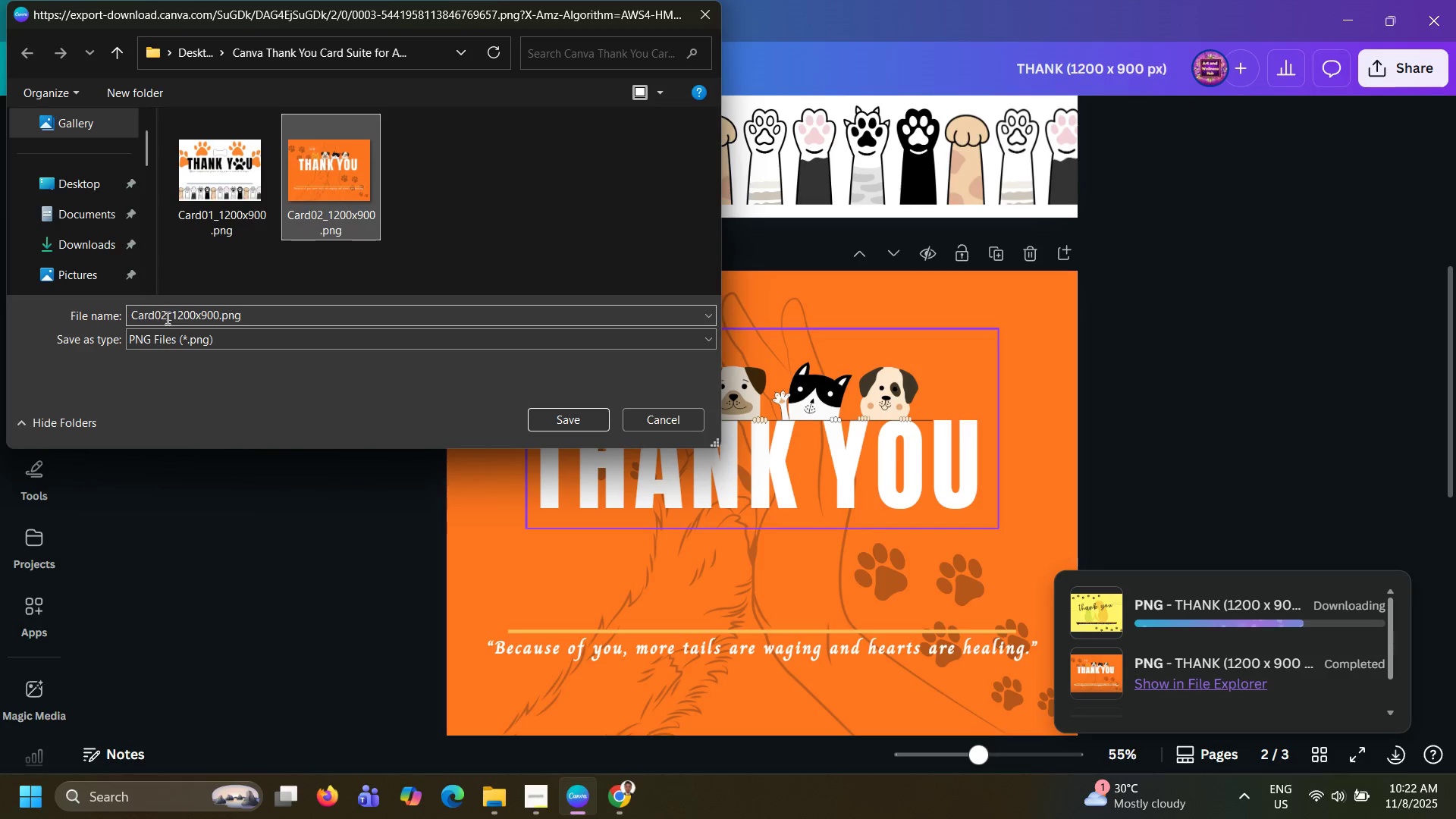 
double_click([164, 318])
 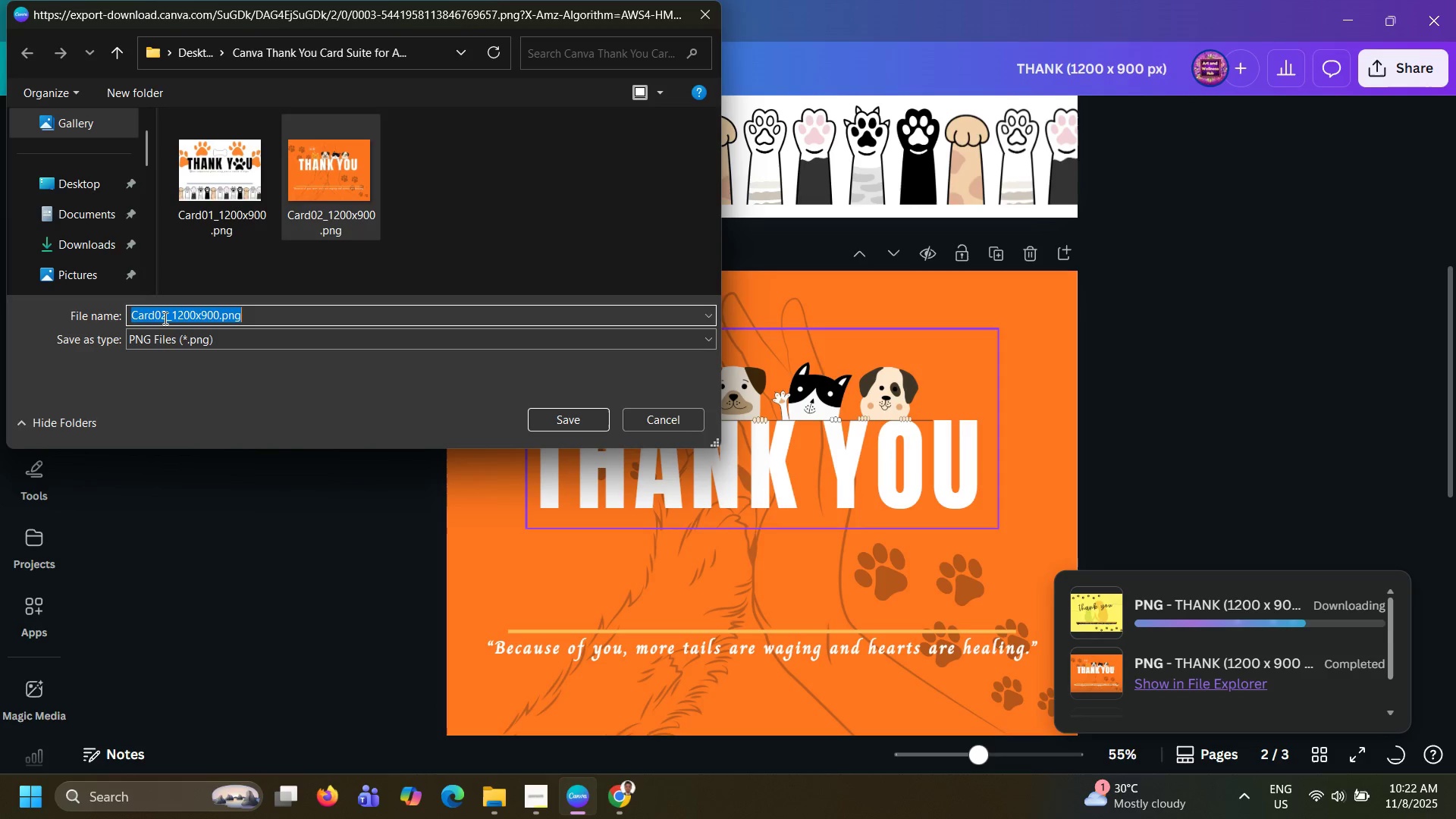 
triple_click([164, 318])
 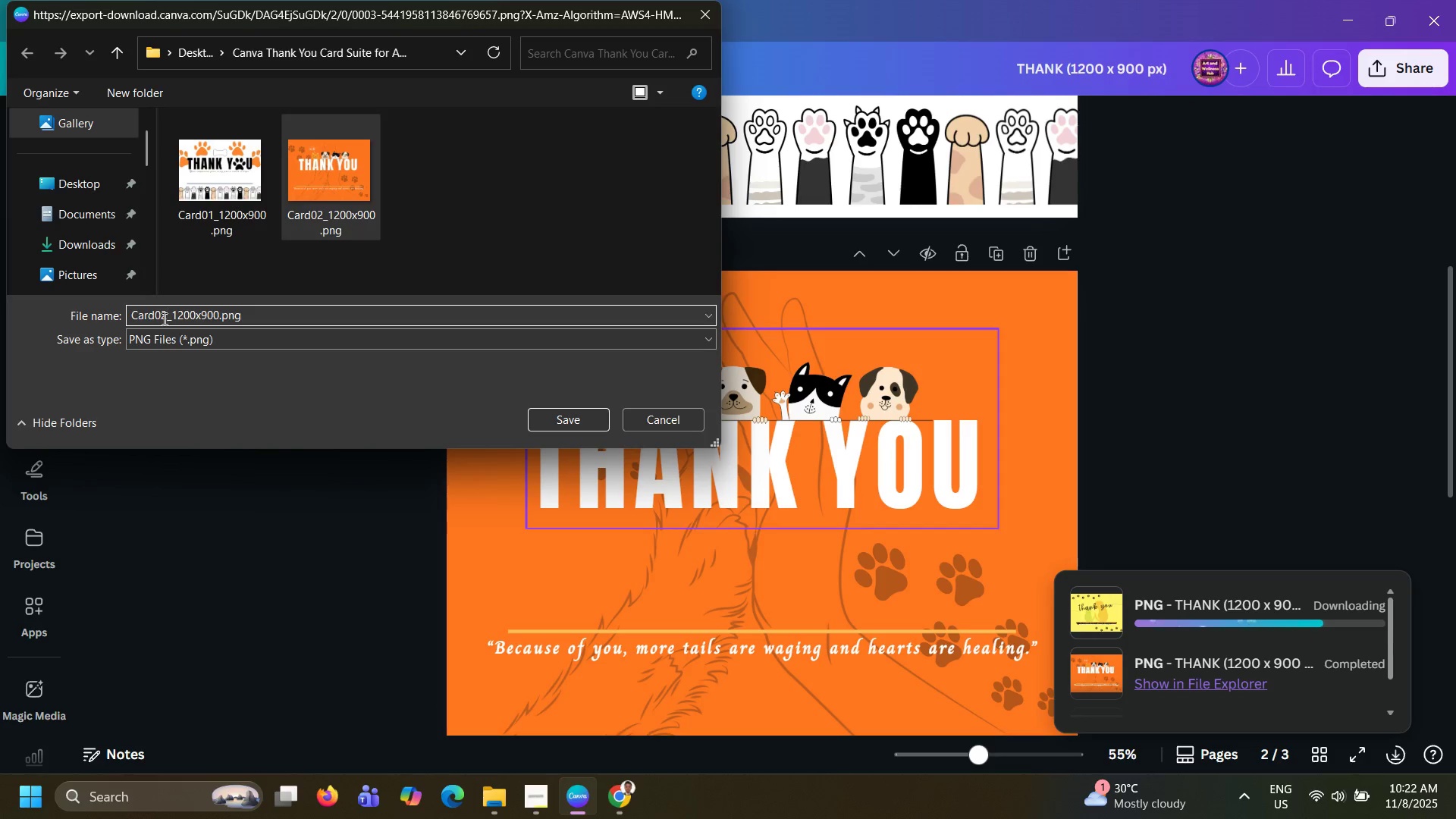 
key(Backspace)
 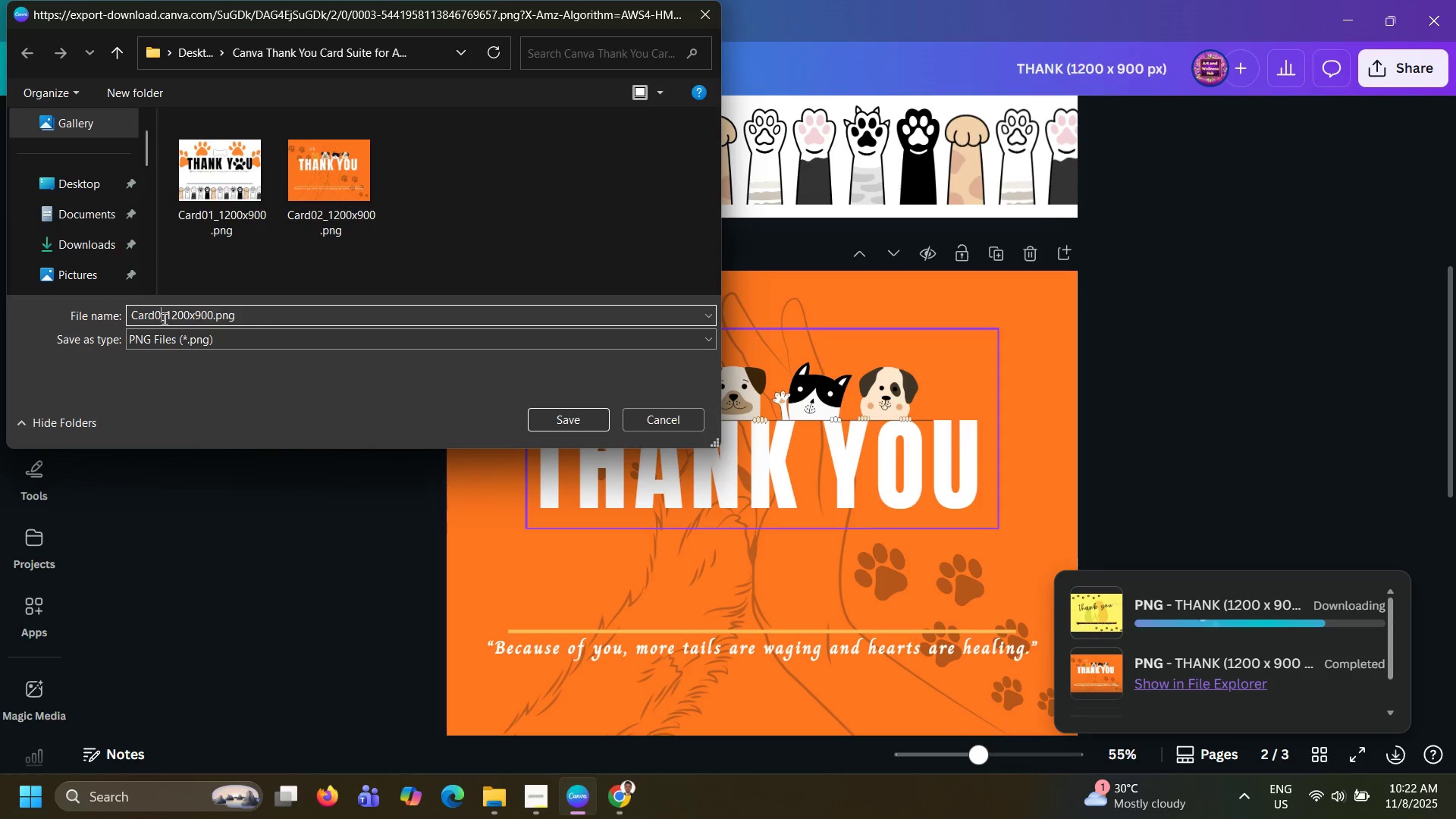 
key(Numpad3)
 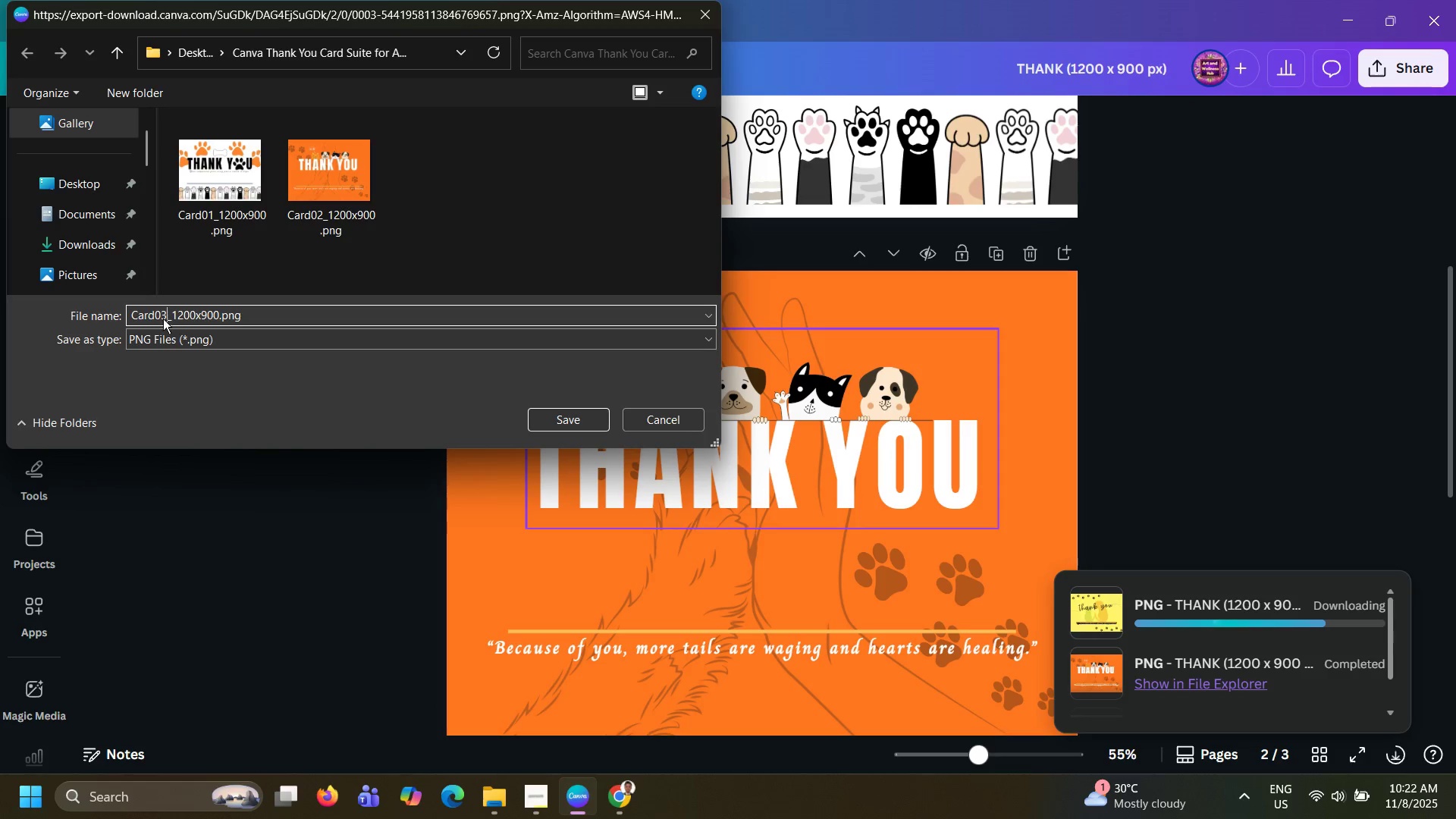 
key(NumpadEnter)
 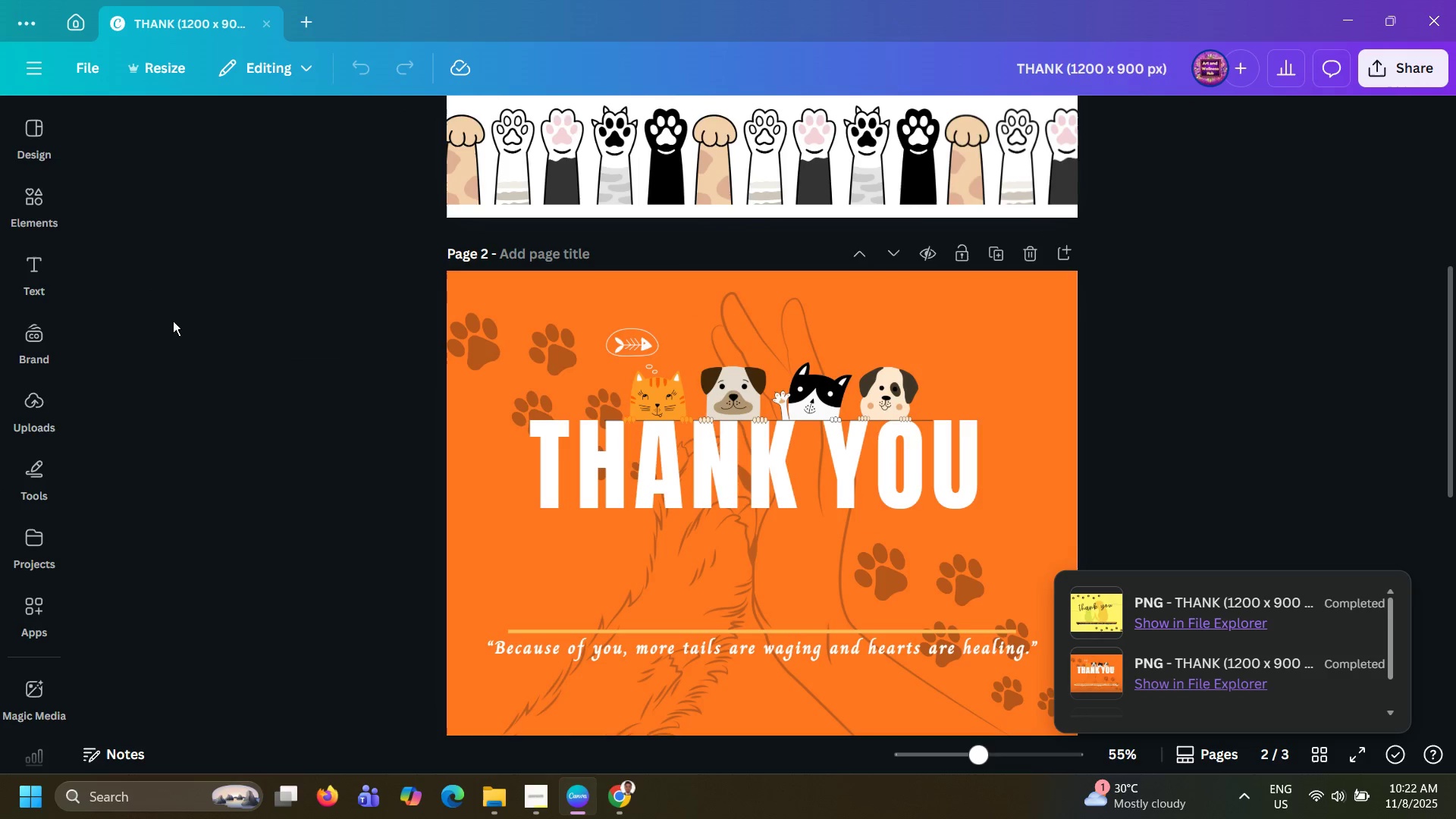 
left_click([251, 332])
 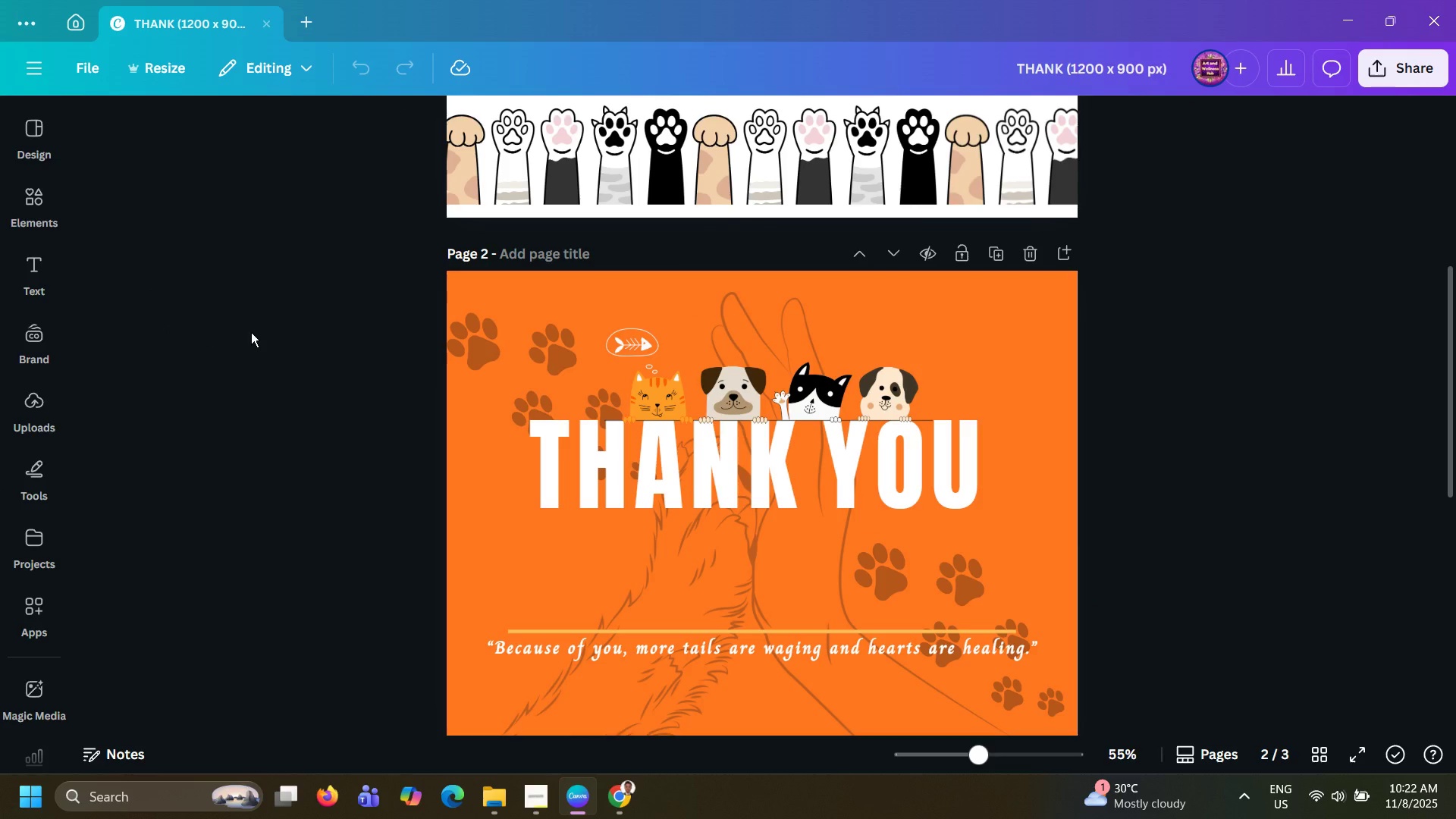 
wait(18.17)
 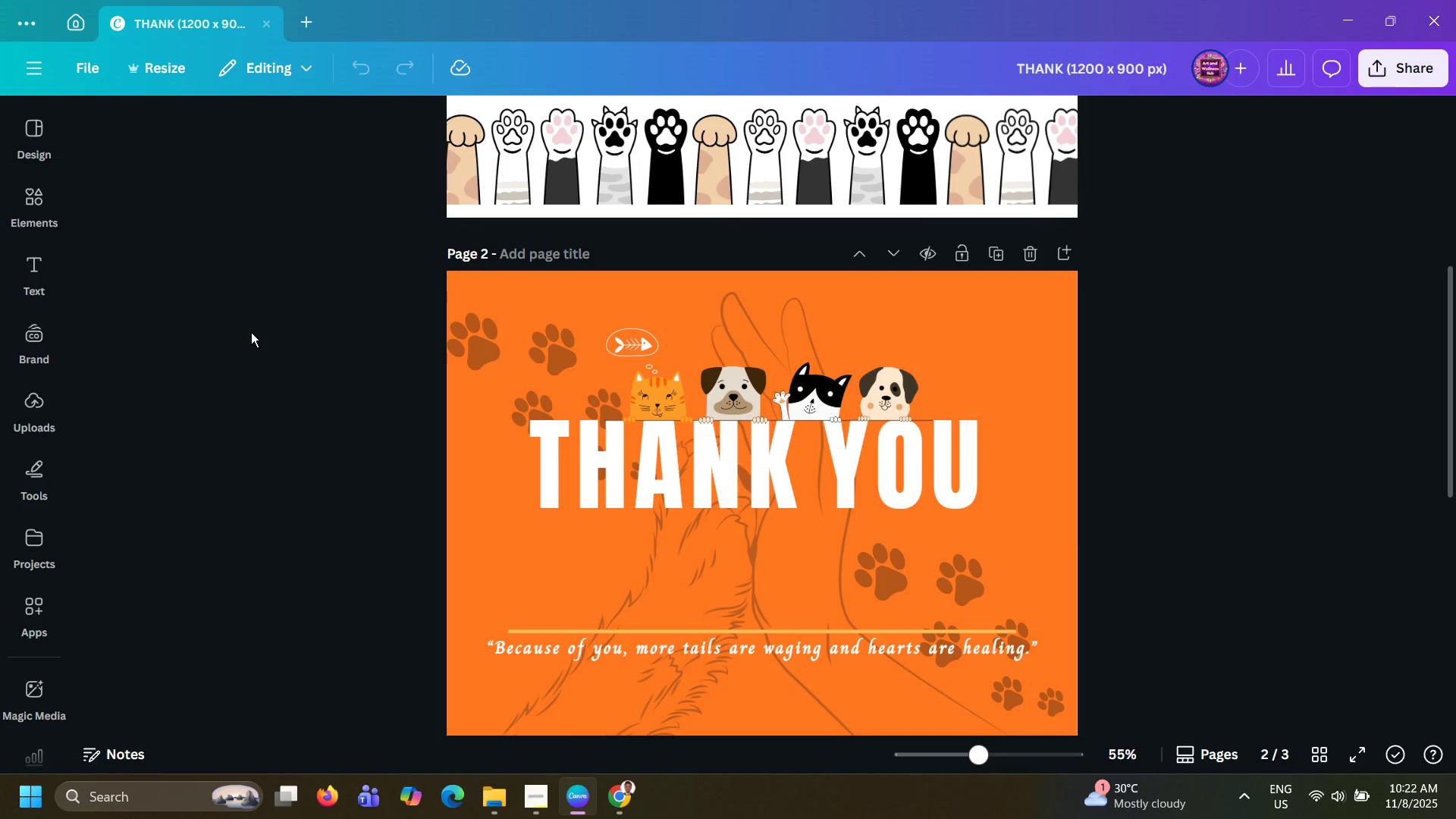 
left_click([77, 22])
 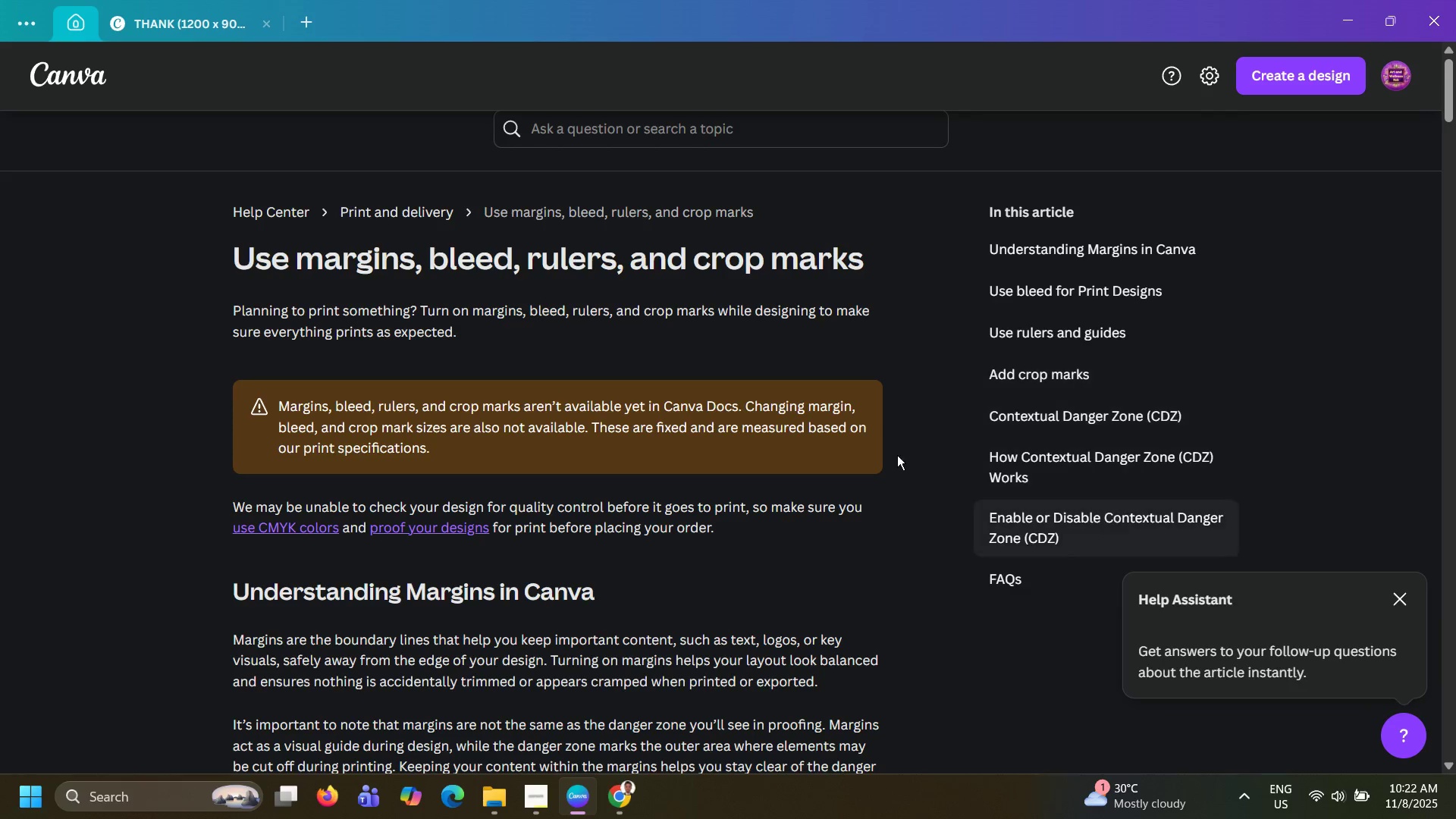 
left_click([1389, 602])
 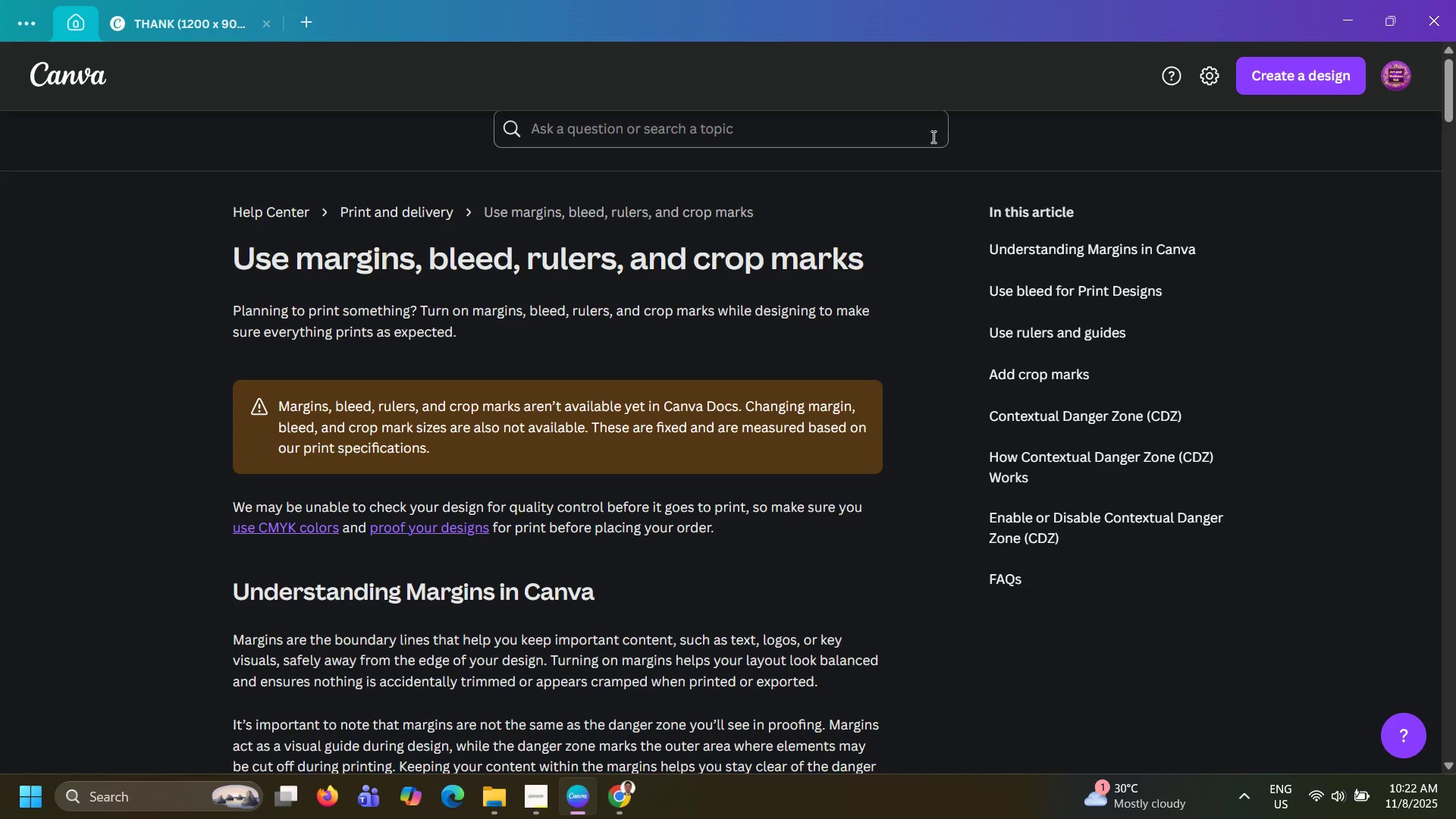 
scroll: coordinate [903, 261], scroll_direction: up, amount: 5.0
 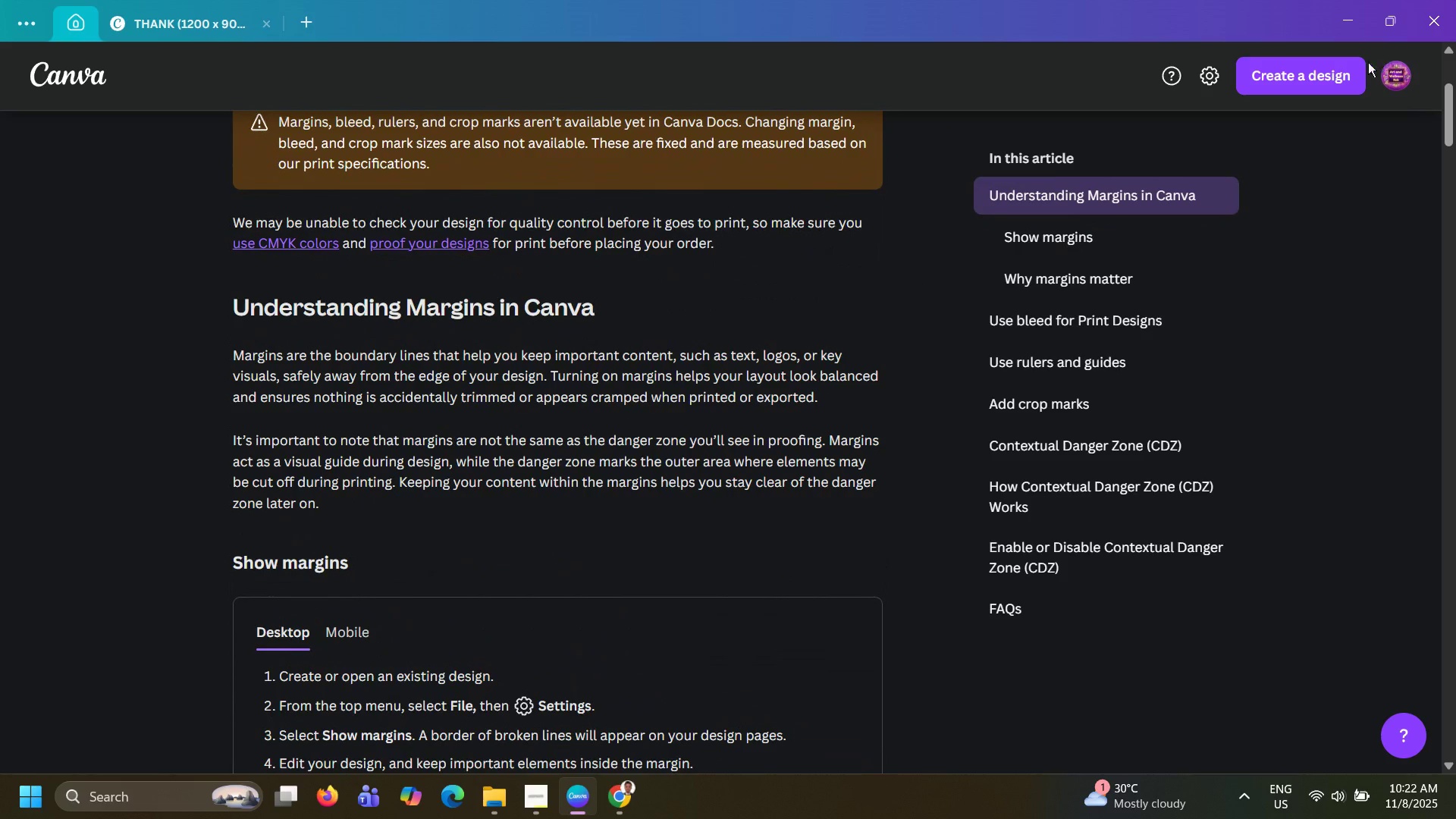 
left_click([1340, 65])
 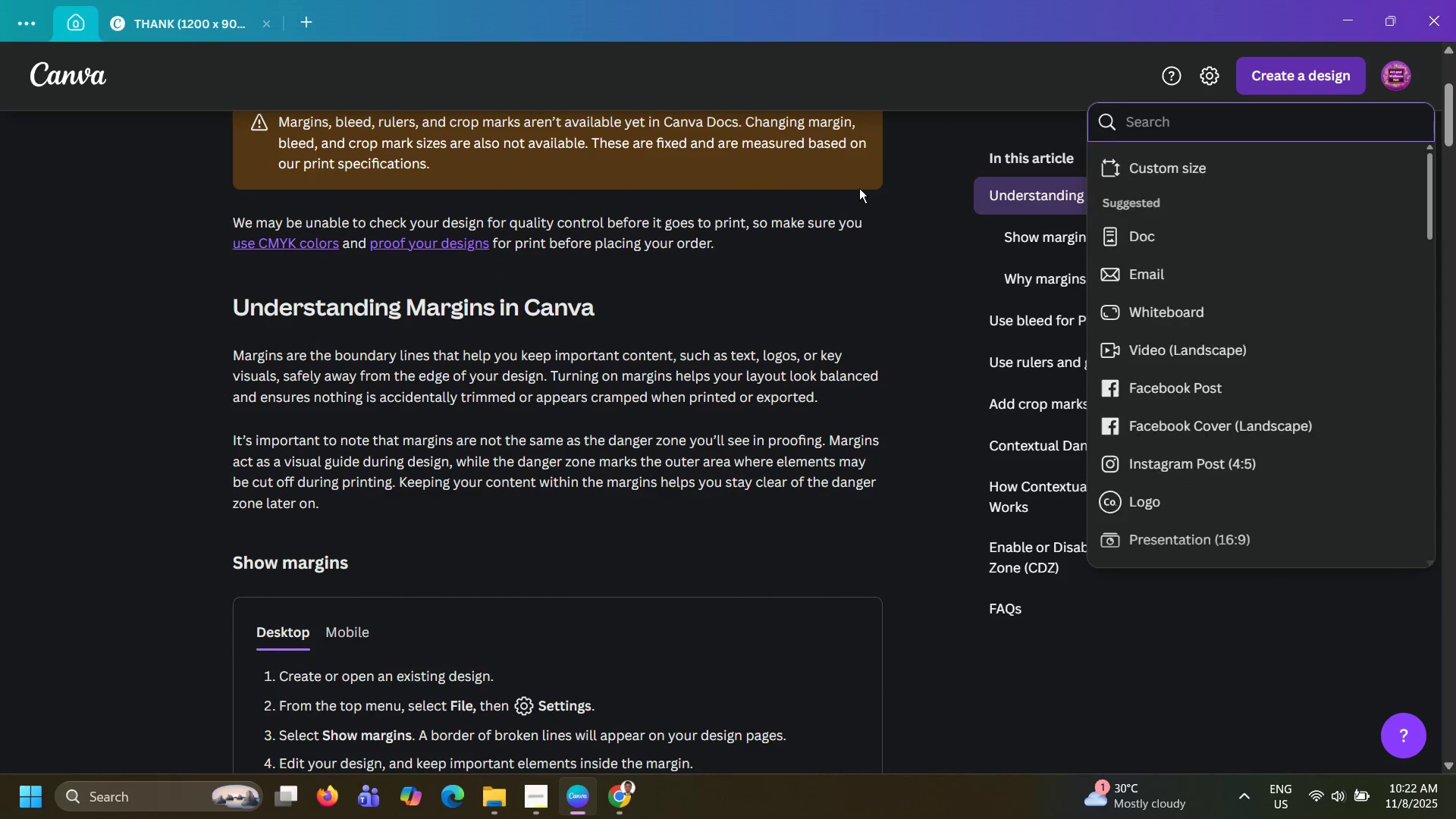 
left_click([1021, 100])
 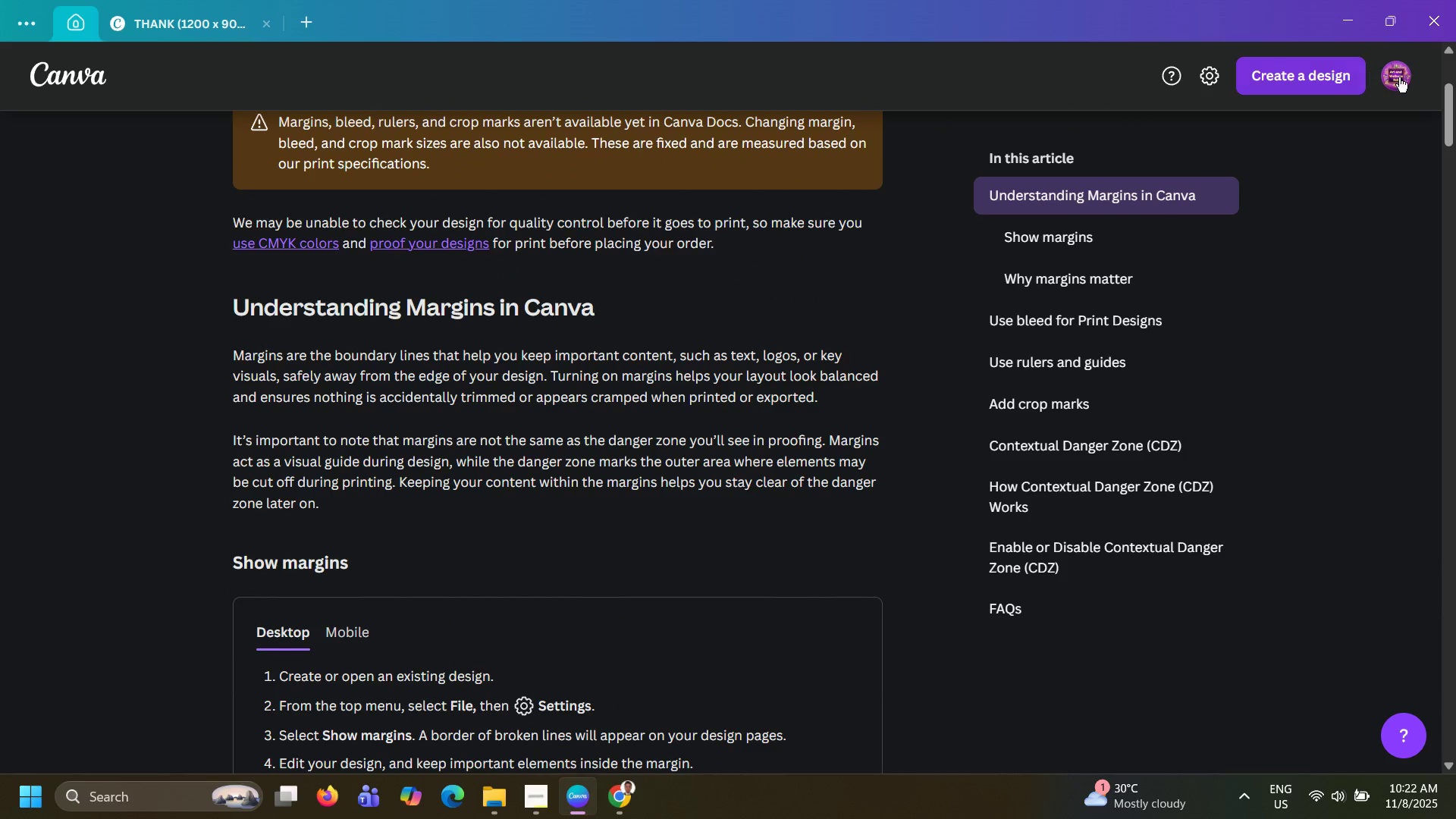 
left_click([1410, 82])
 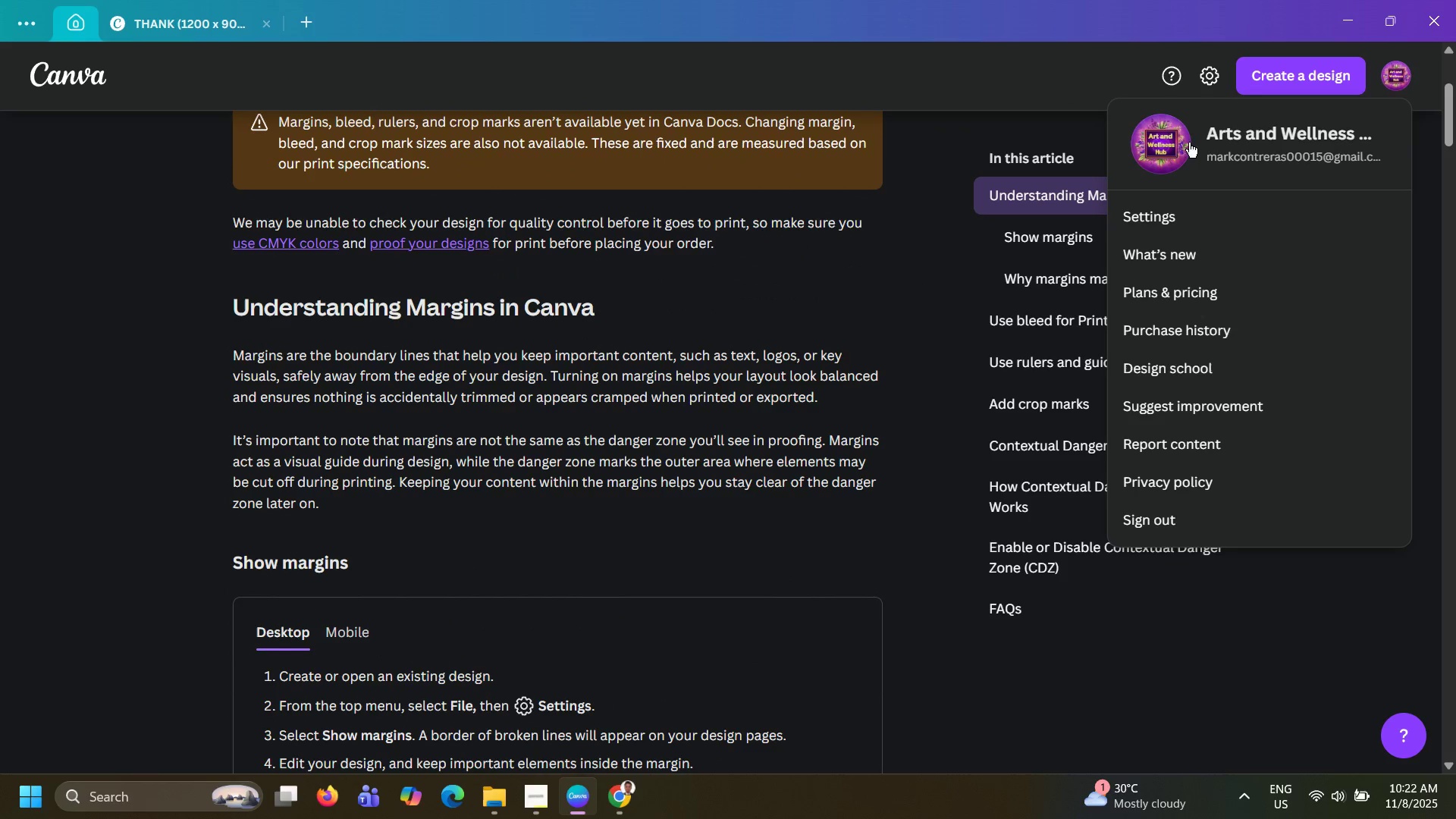 
left_click([1218, 135])
 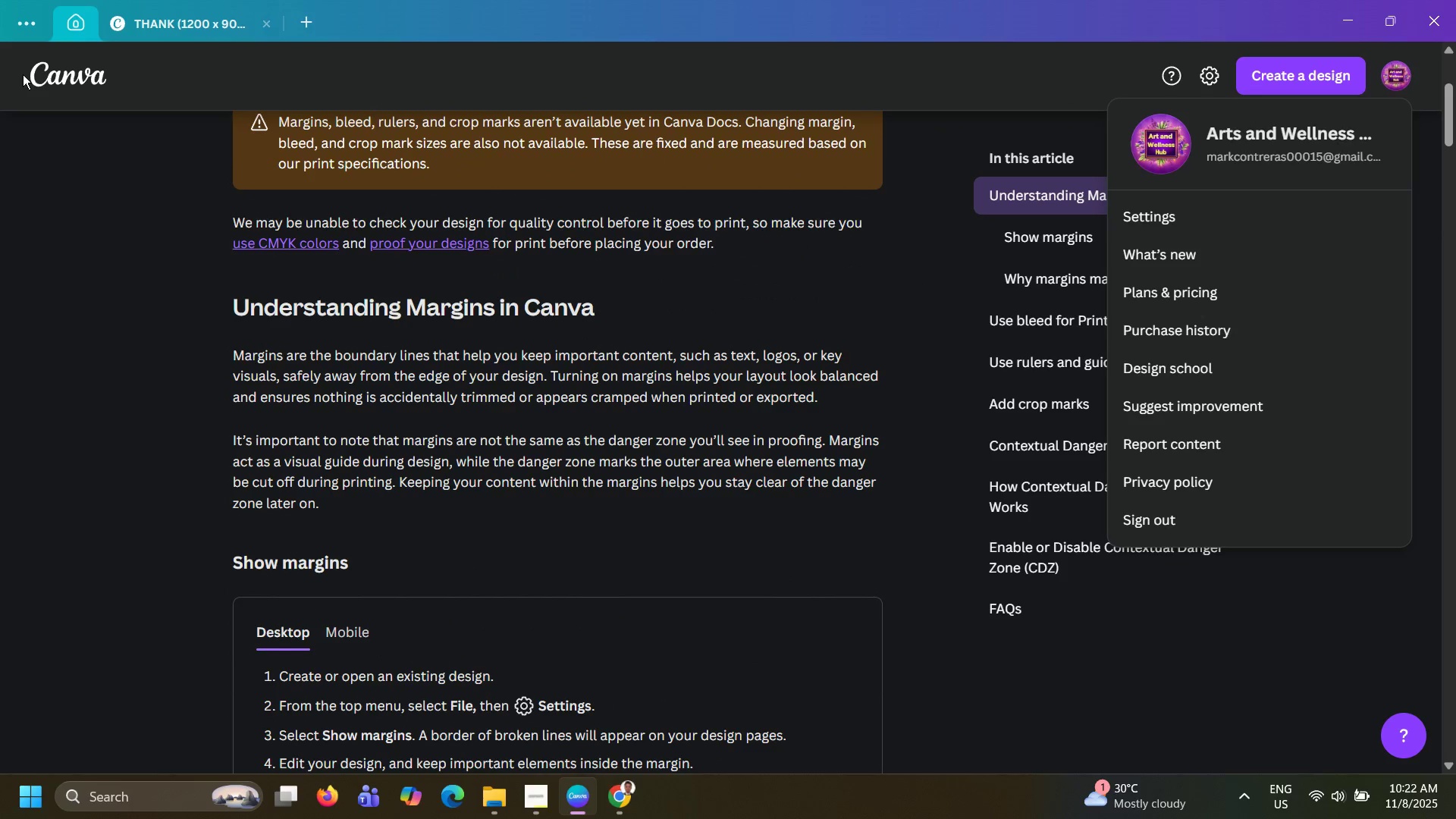 
double_click([78, 73])
 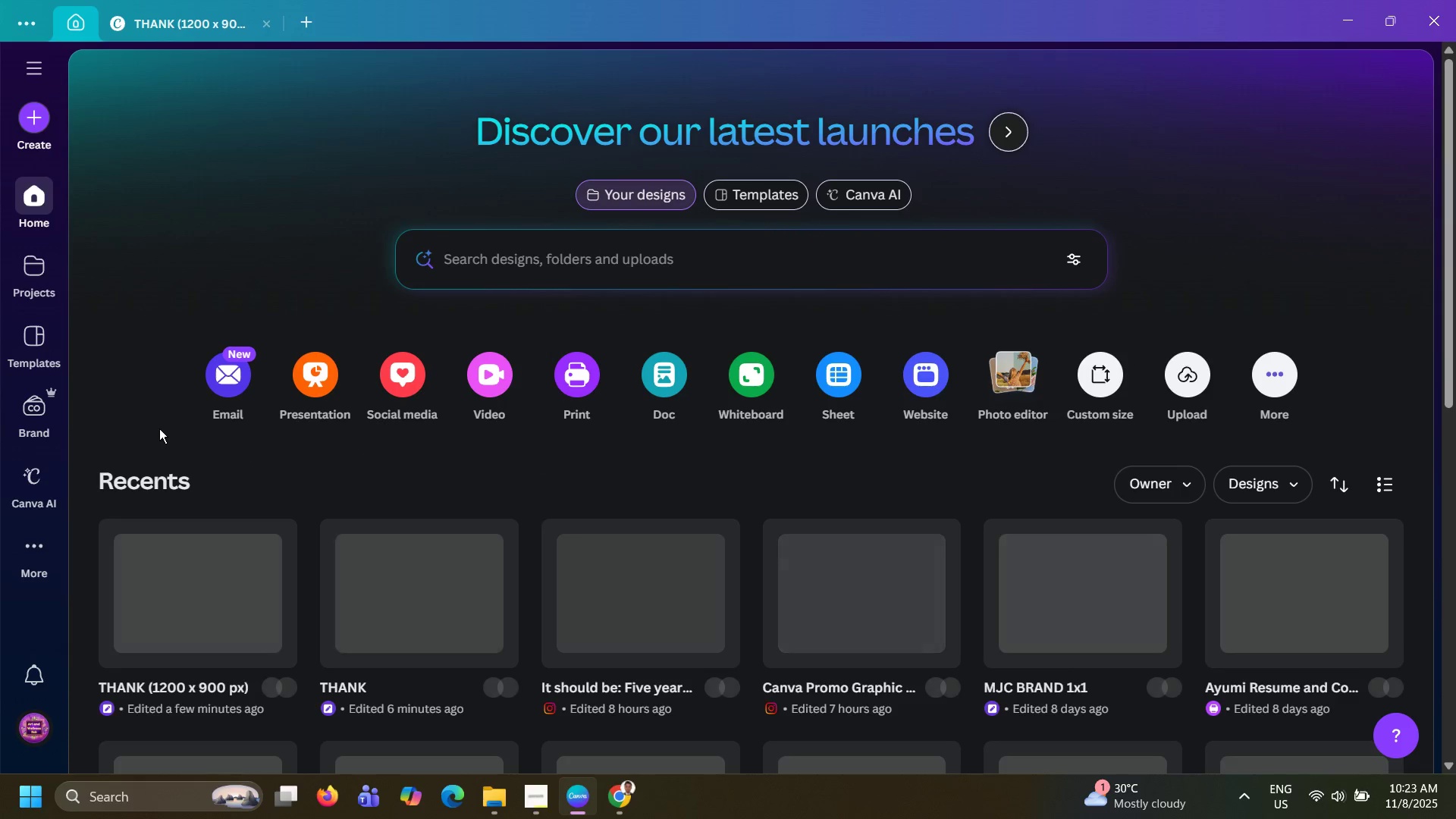 
wait(12.84)
 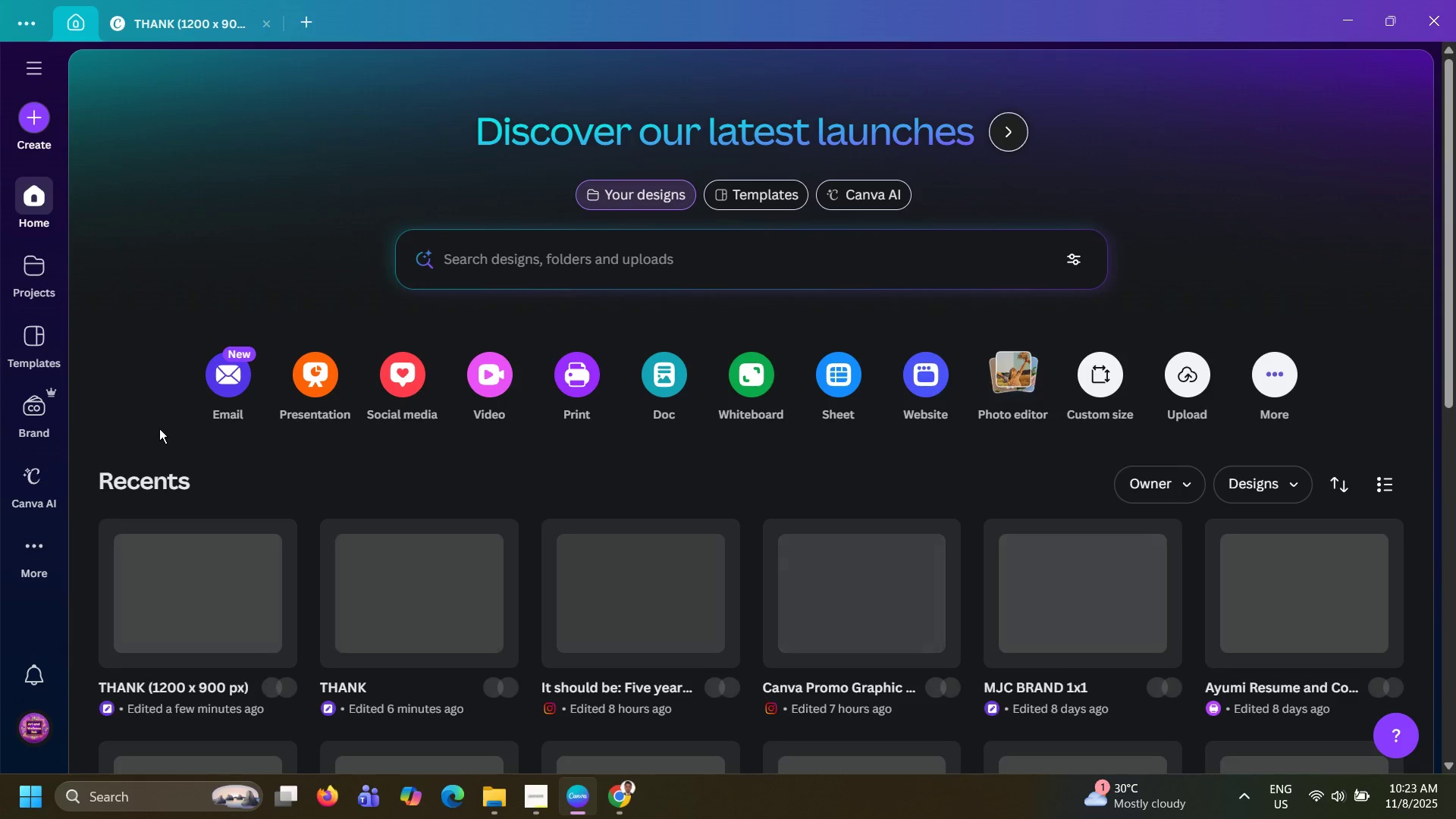 
left_click([498, 551])
 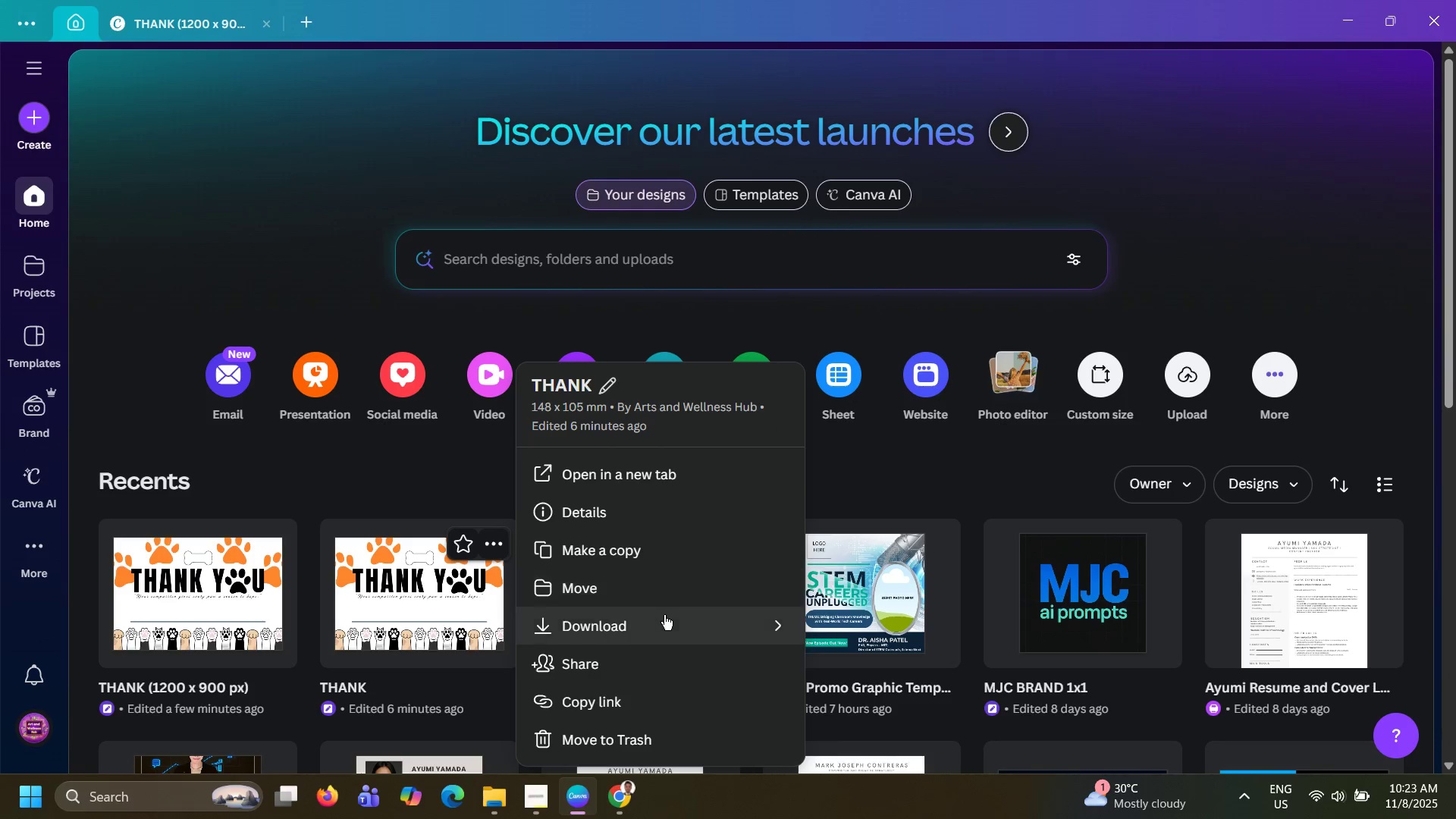 
wait(7.52)
 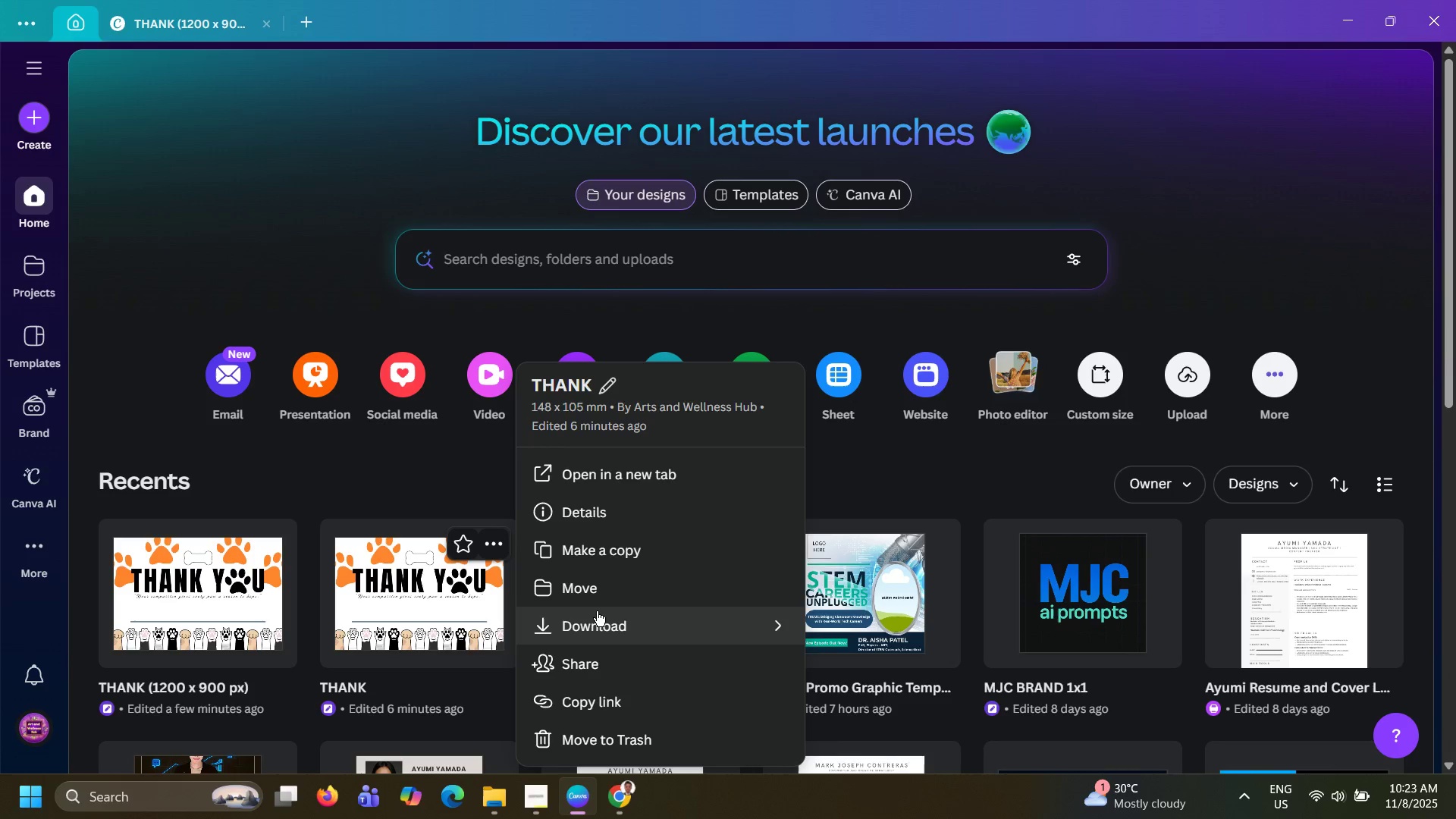 
left_click([386, 653])
 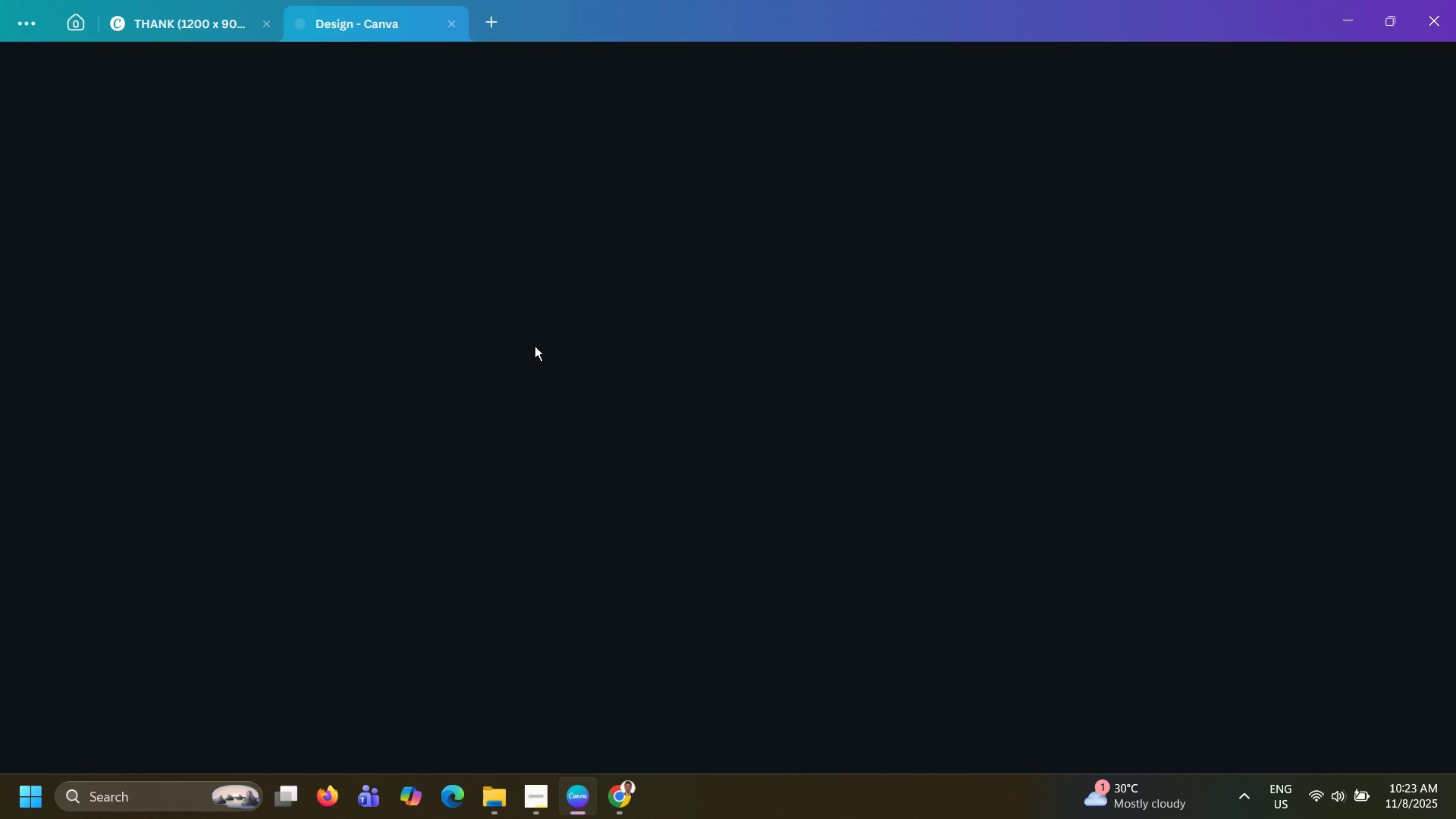 
key(Alt+AltLeft)
 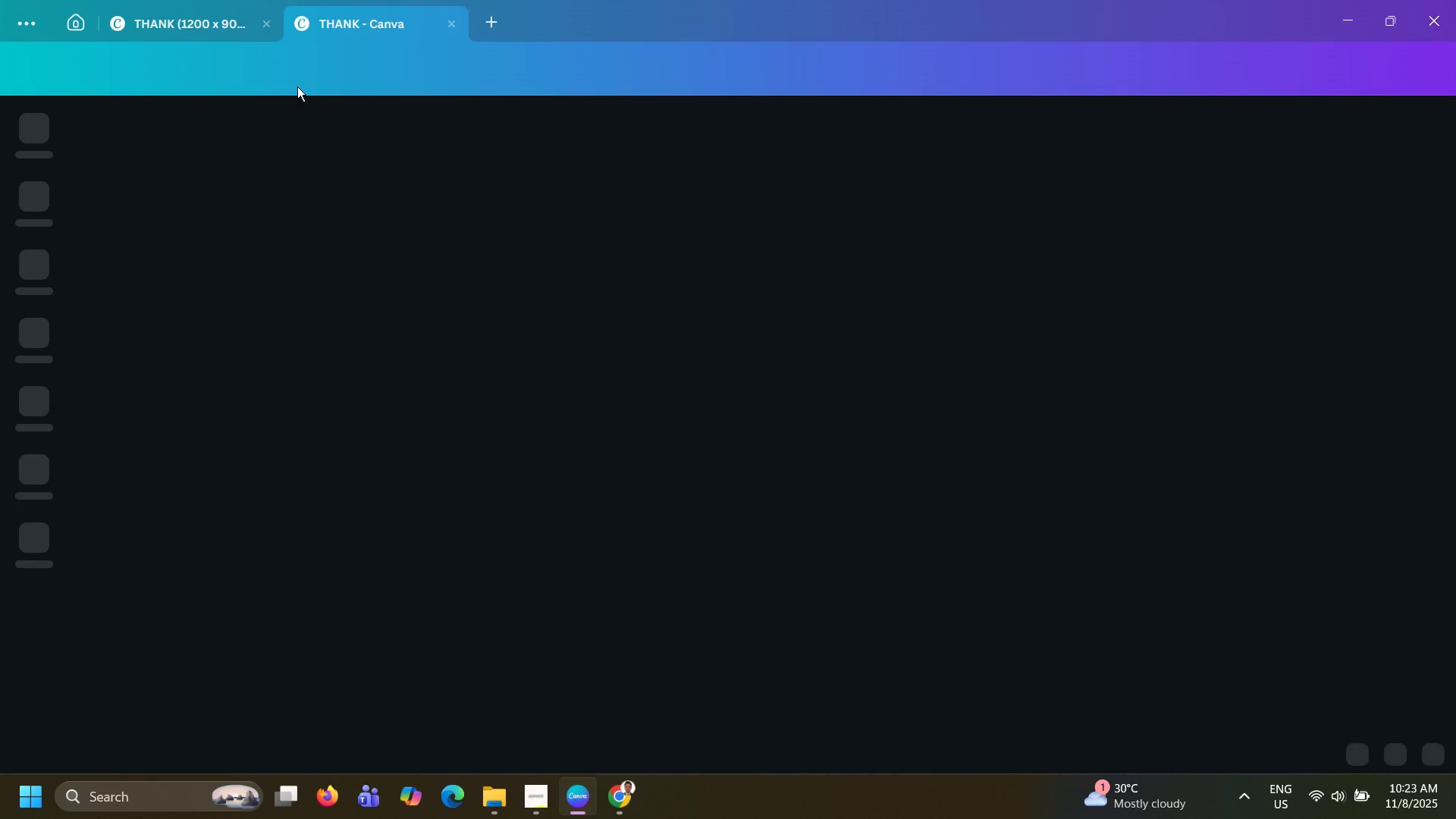 
key(Alt+Tab)
 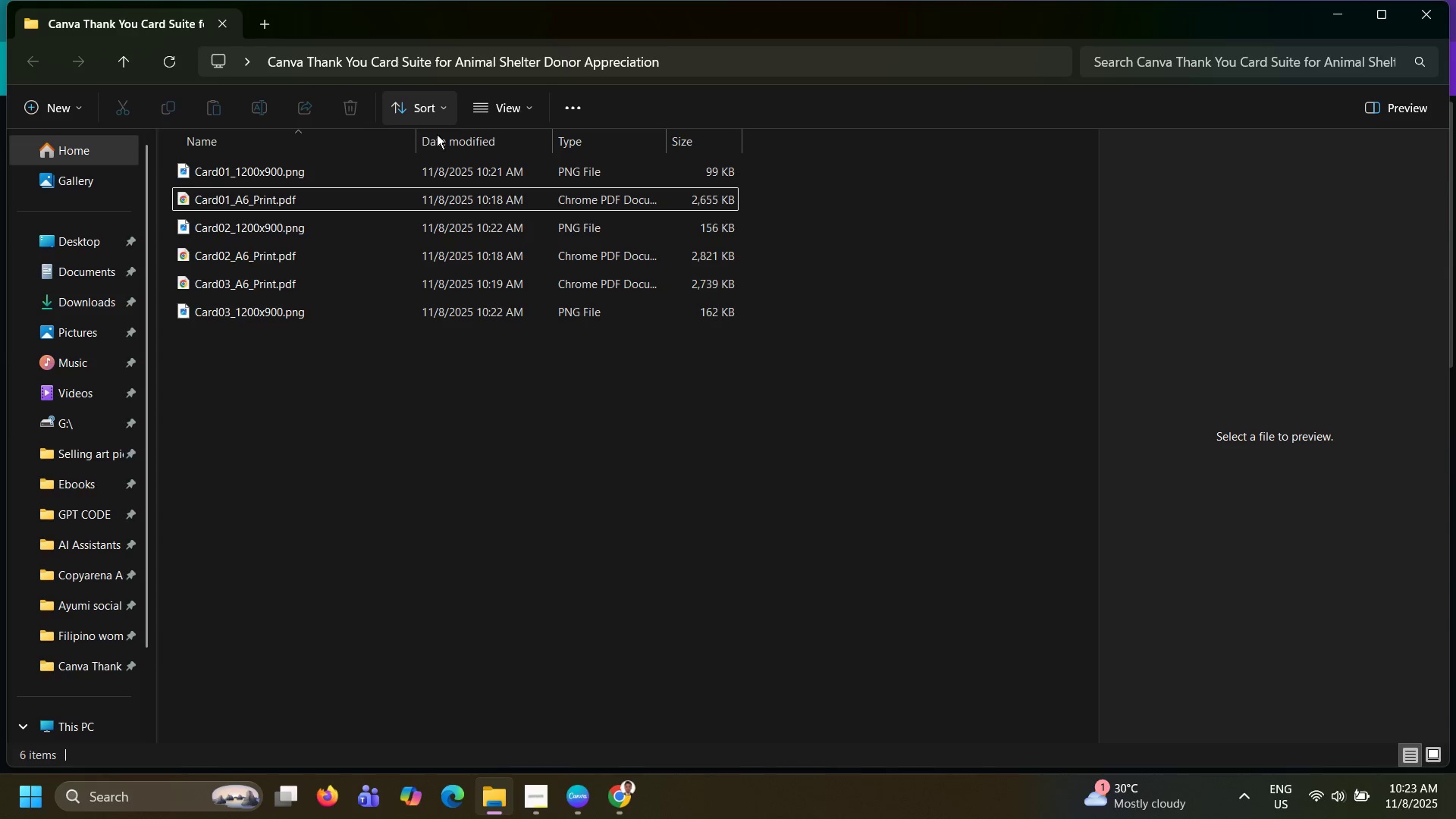 
key(Alt+AltLeft)
 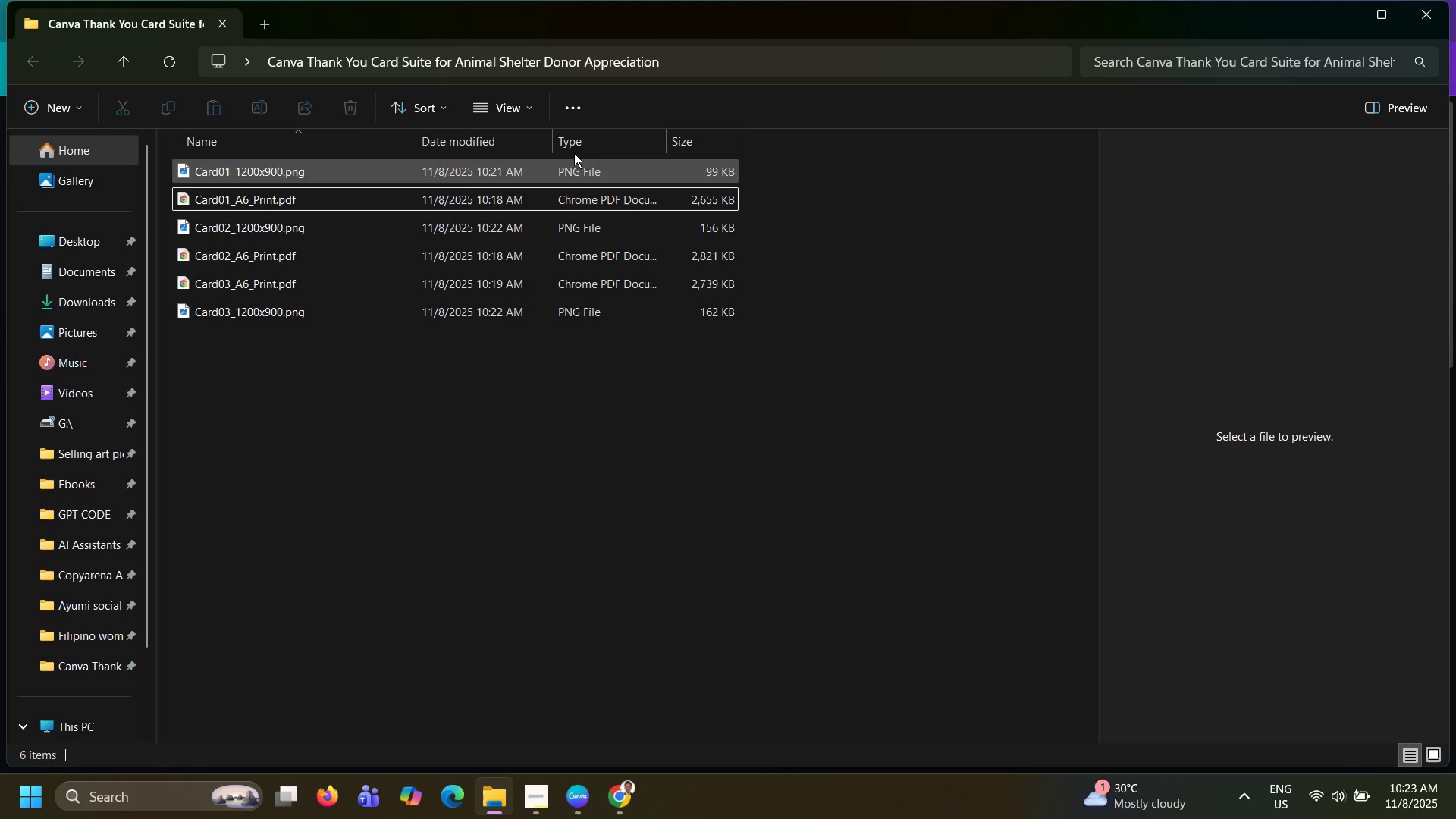 
key(Alt+Tab)
 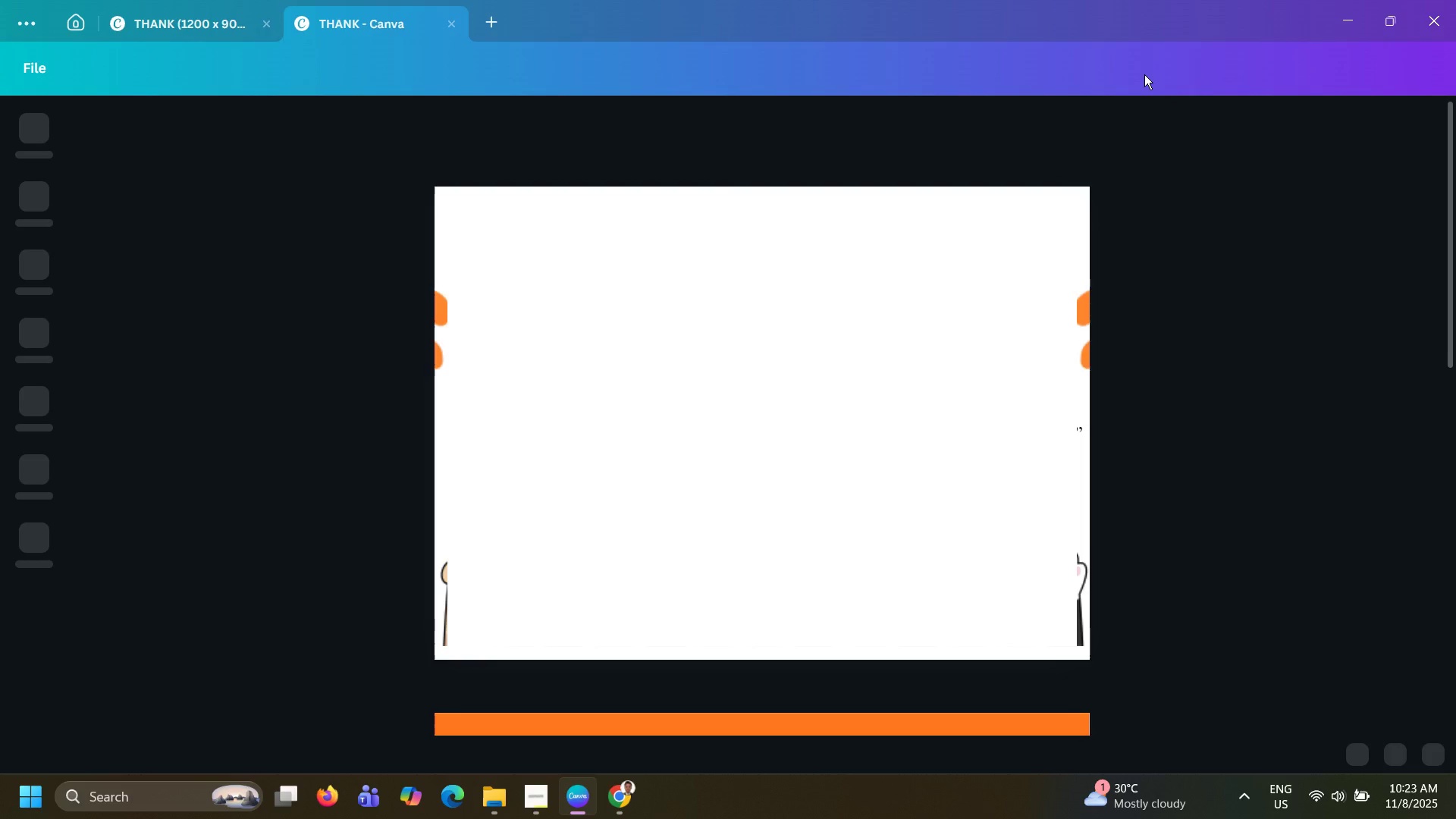 
key(Alt+Tab)
 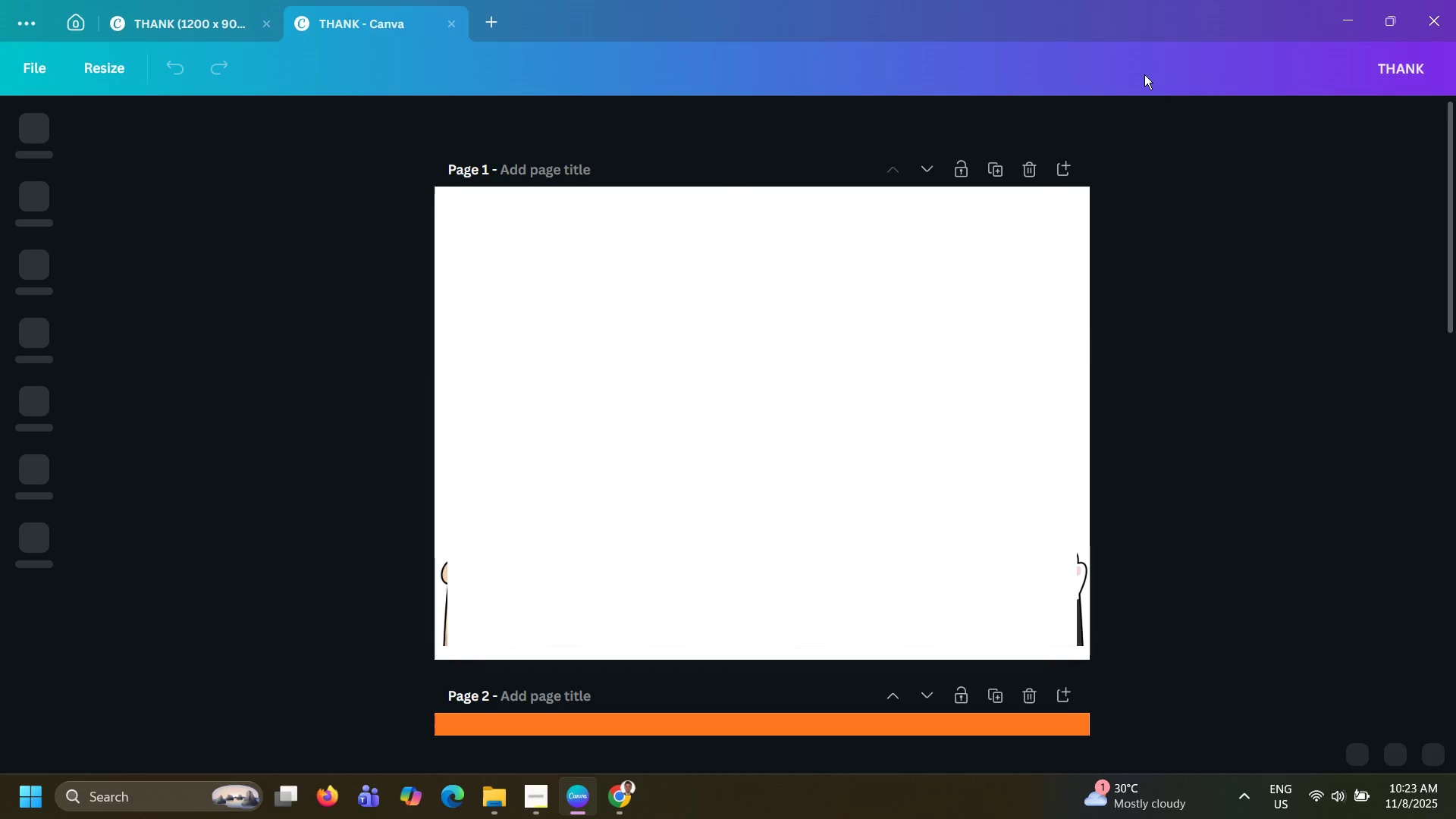 
double_click([137, 20])
 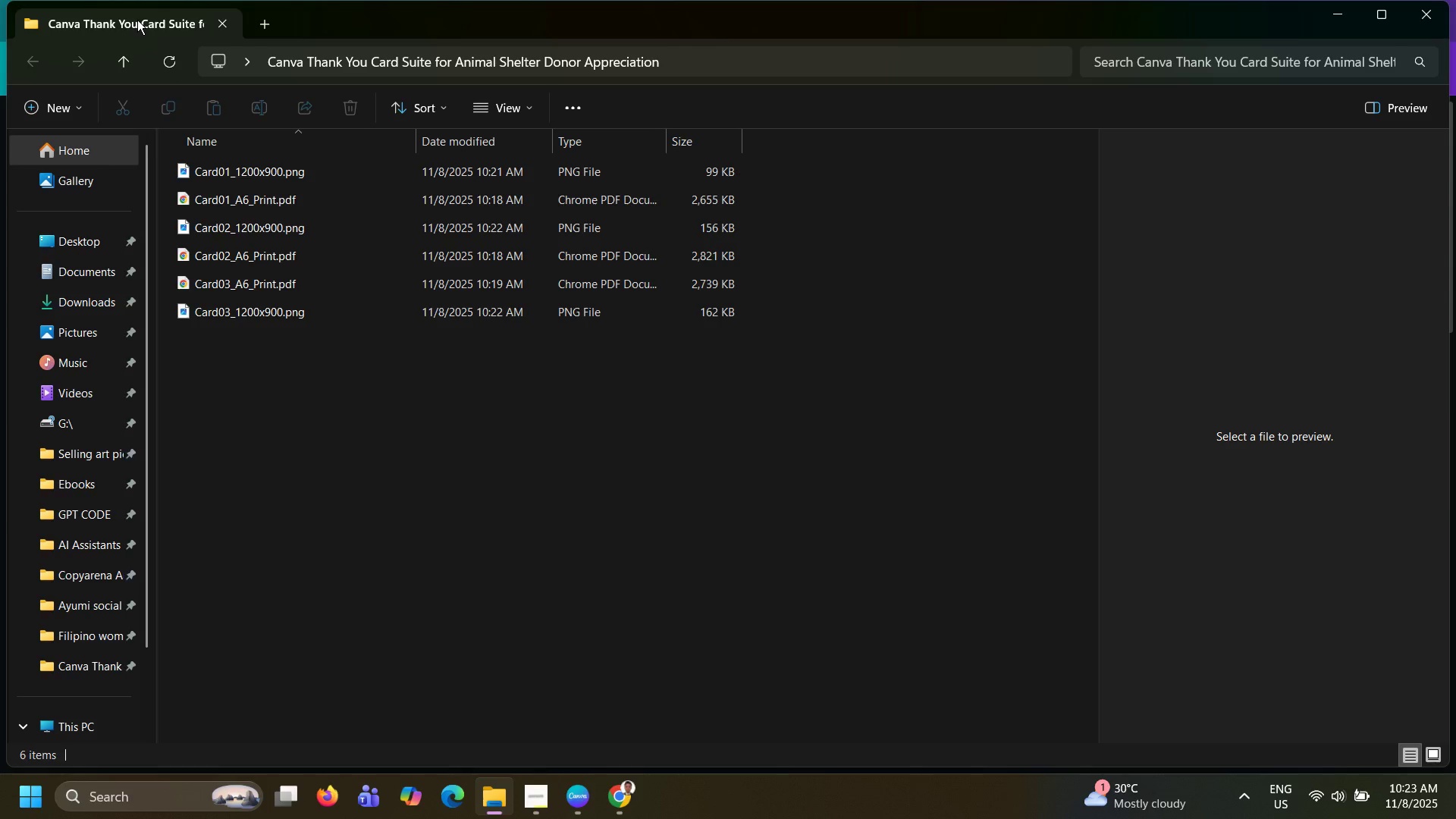 
triple_click([137, 20])
 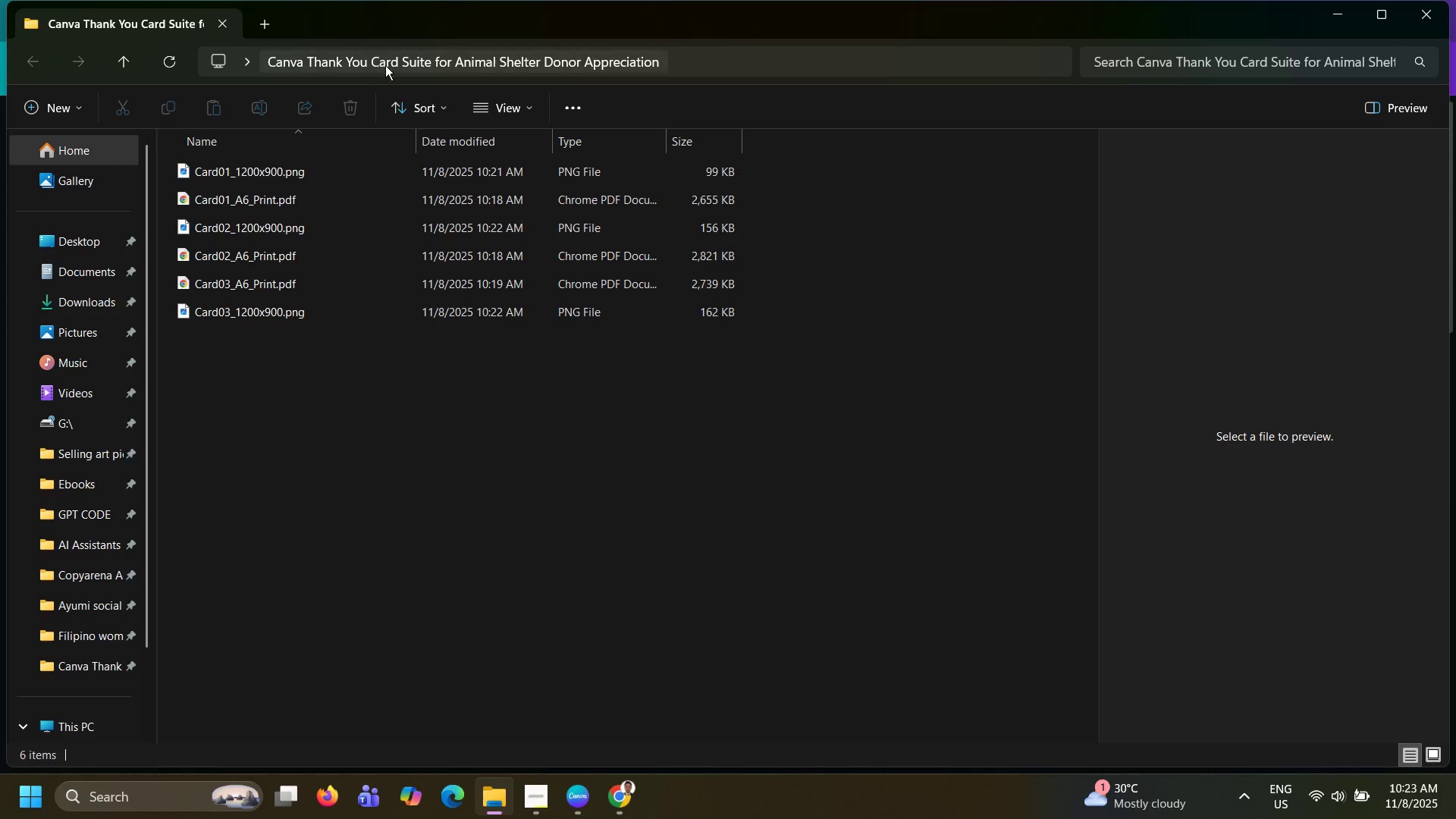 
double_click([385, 65])
 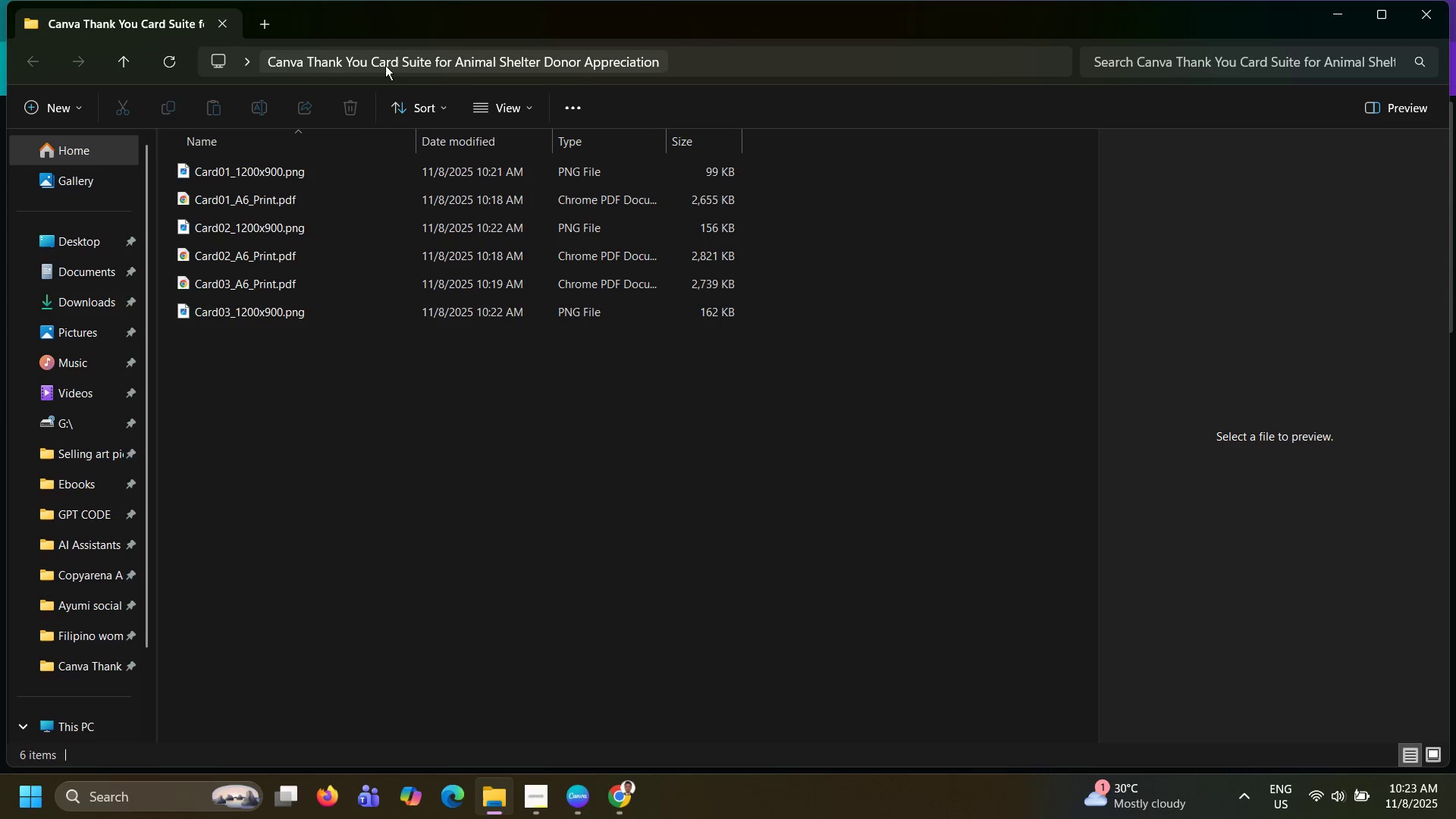 
double_click([385, 65])
 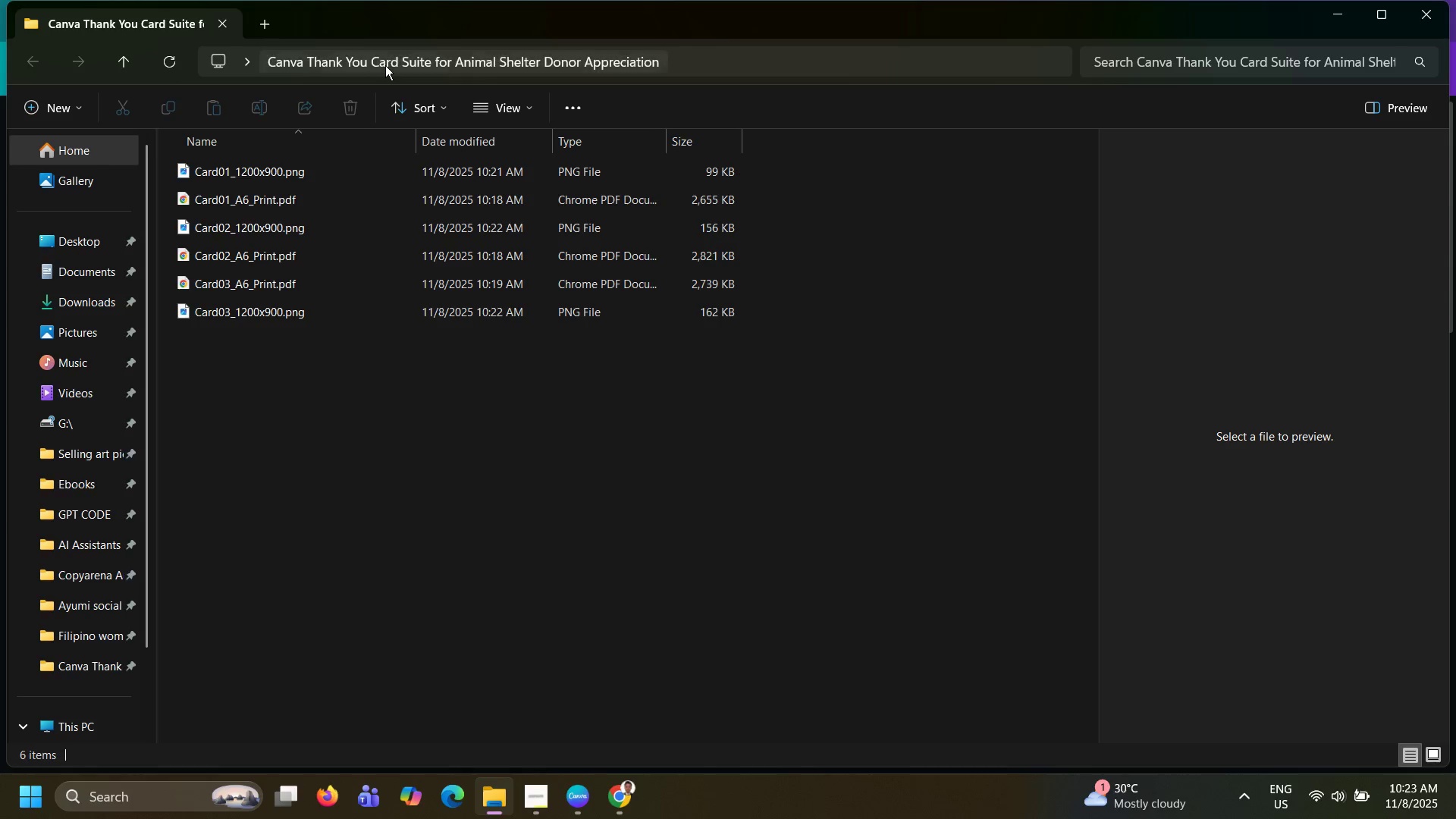 
triple_click([385, 65])
 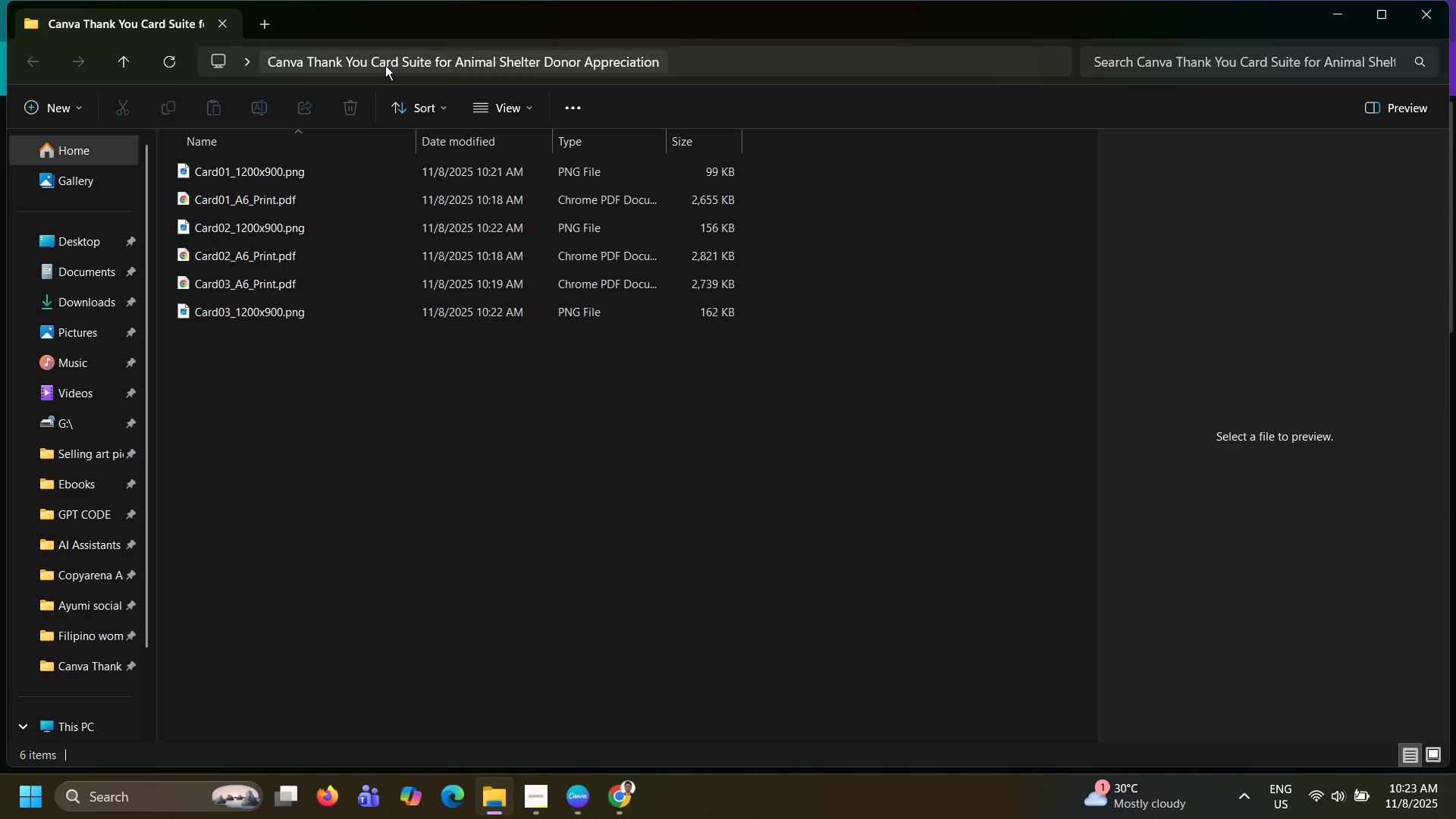 
triple_click([385, 65])
 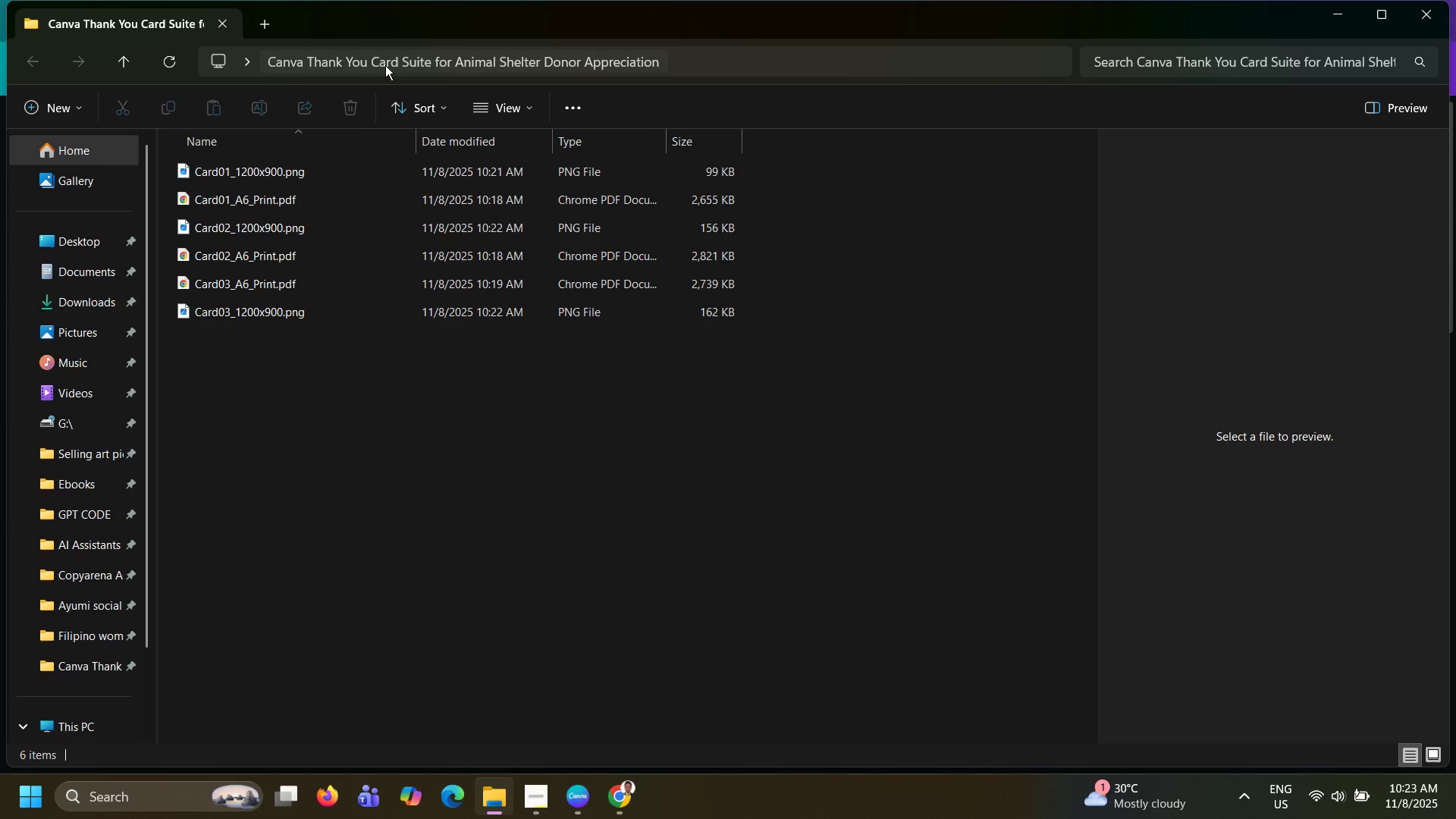 
triple_click([385, 65])
 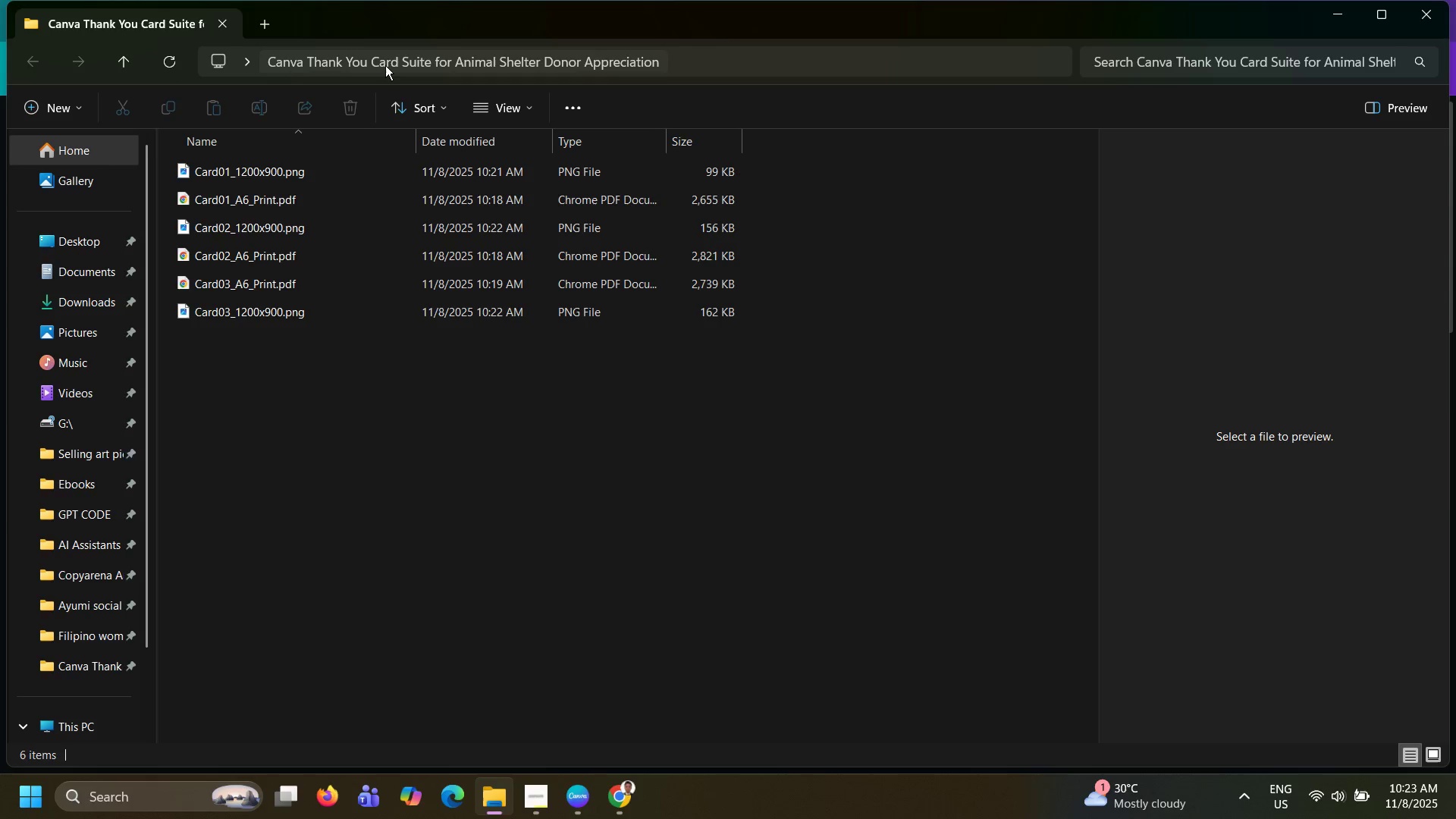 
triple_click([385, 65])
 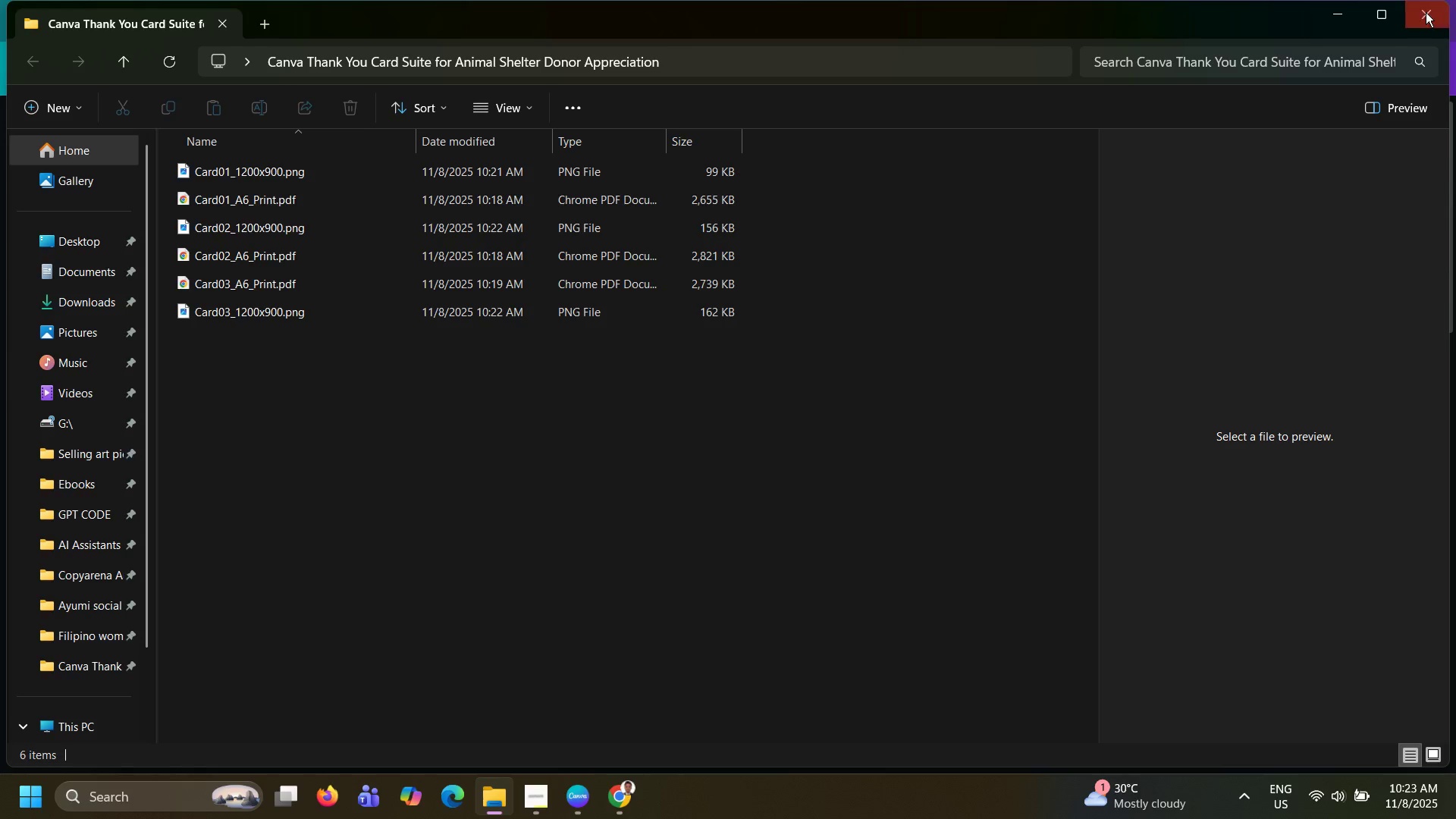 
left_click([1425, 13])
 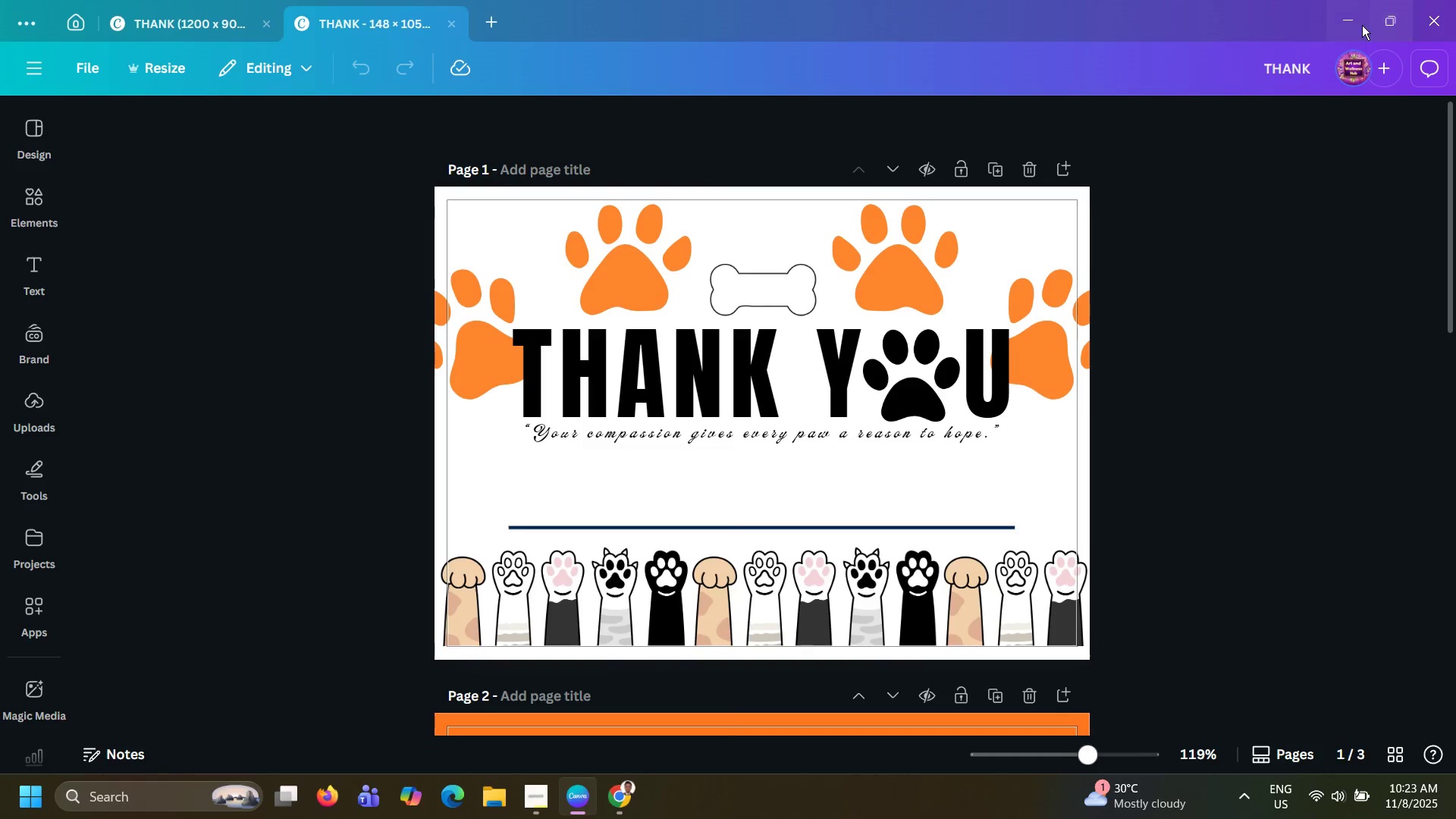 
left_click([1358, 24])